 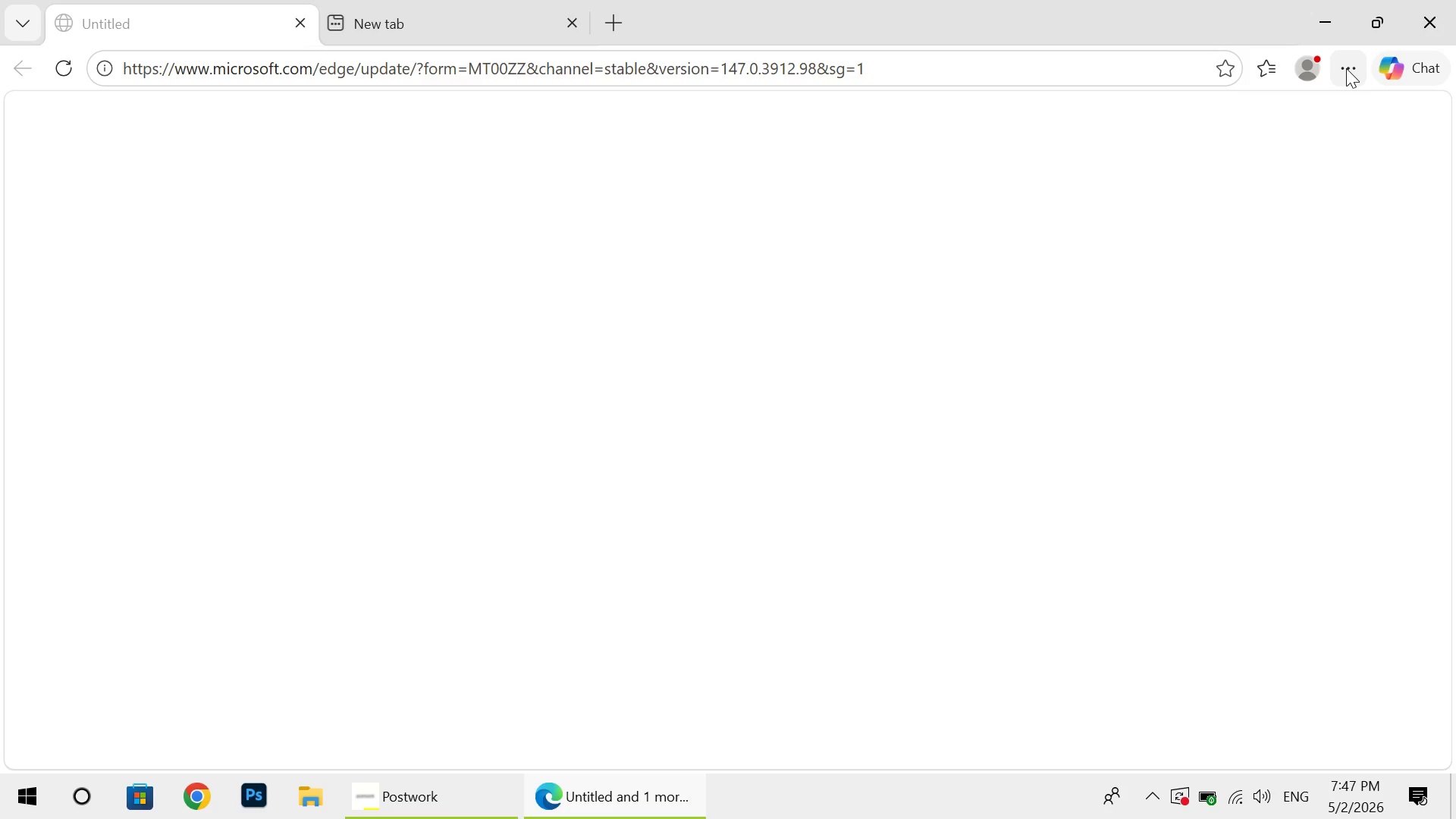 
left_click([1053, 325])
 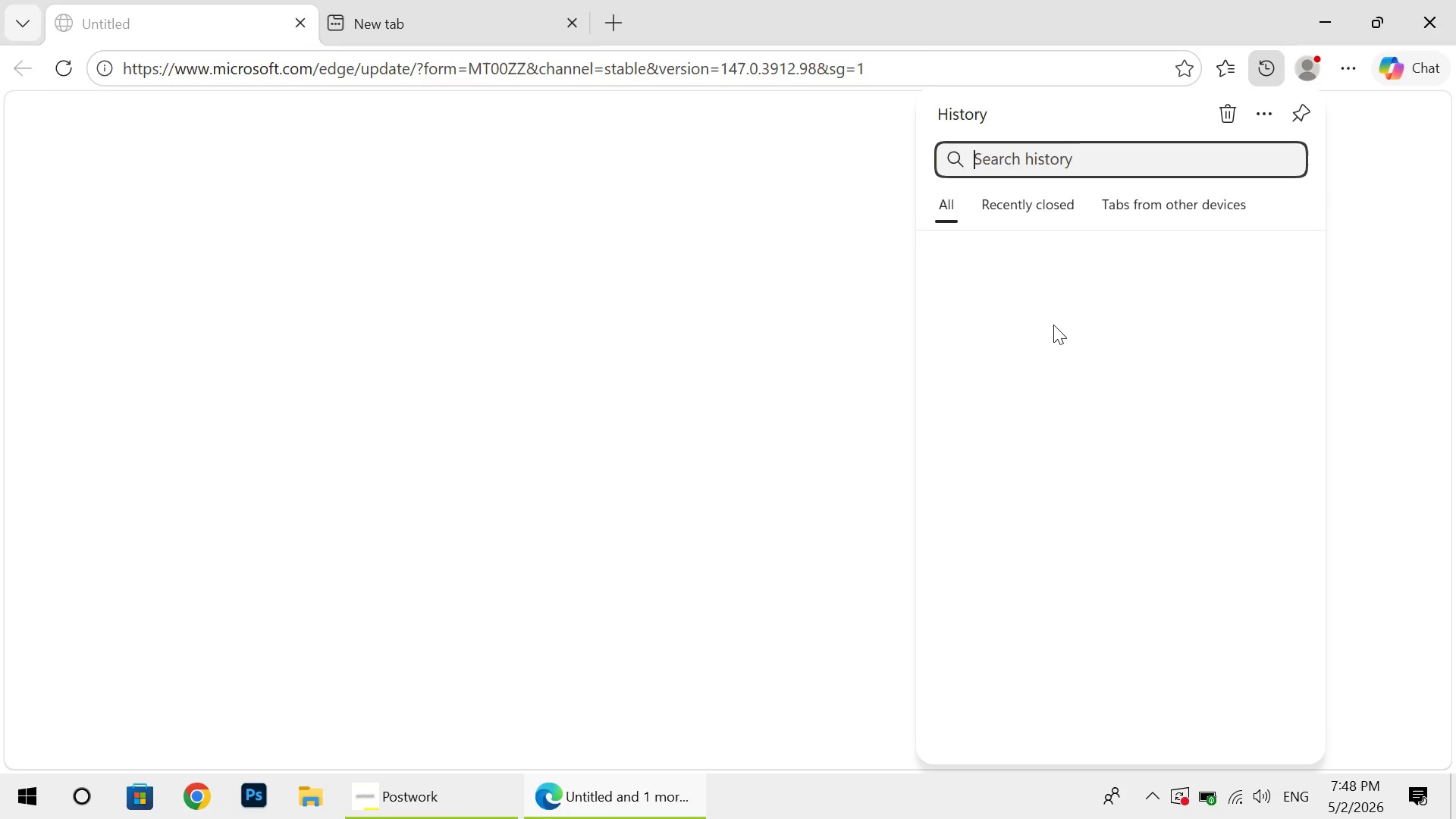 
wait(14.41)
 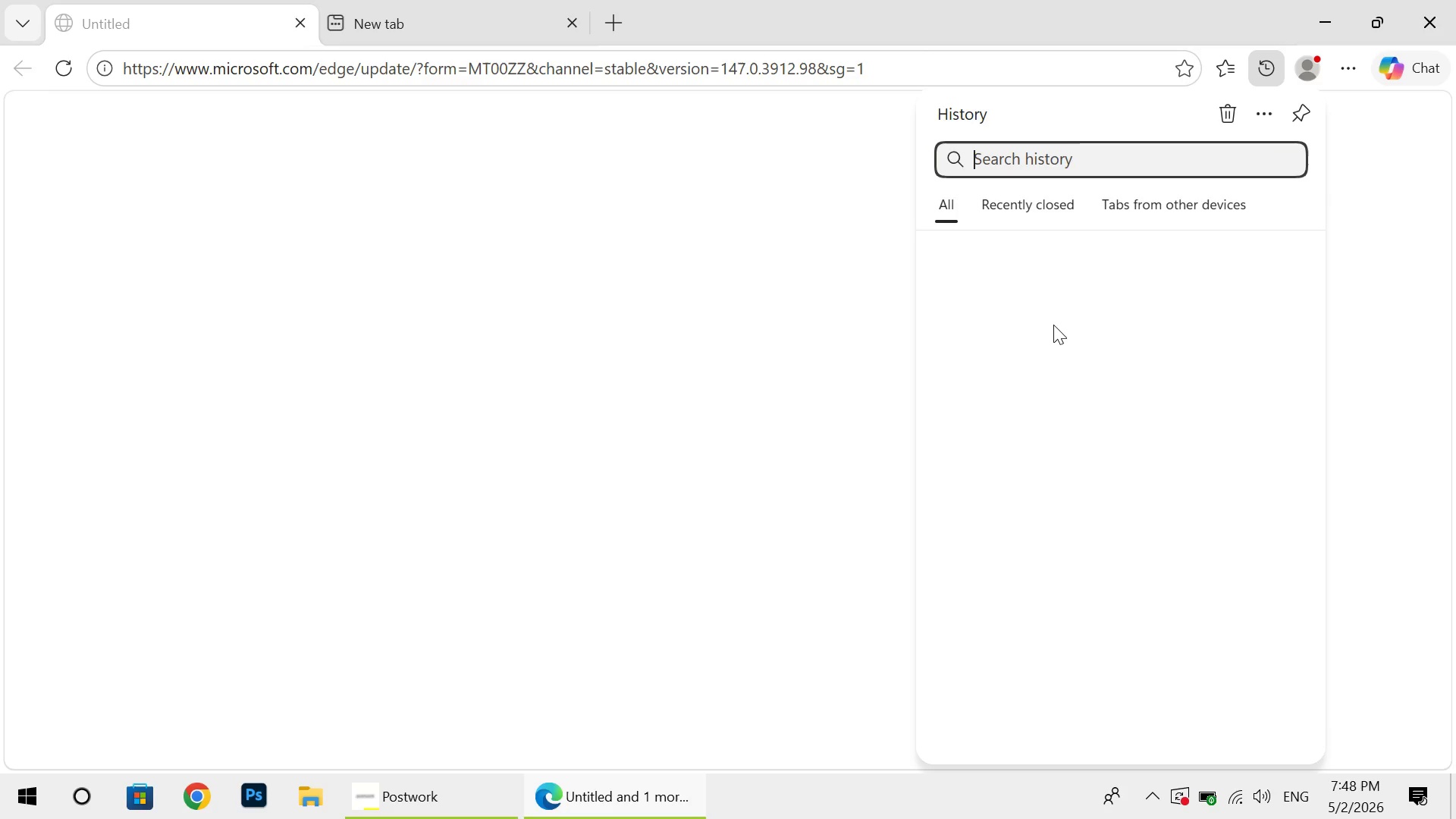 
left_click([1072, 281])
 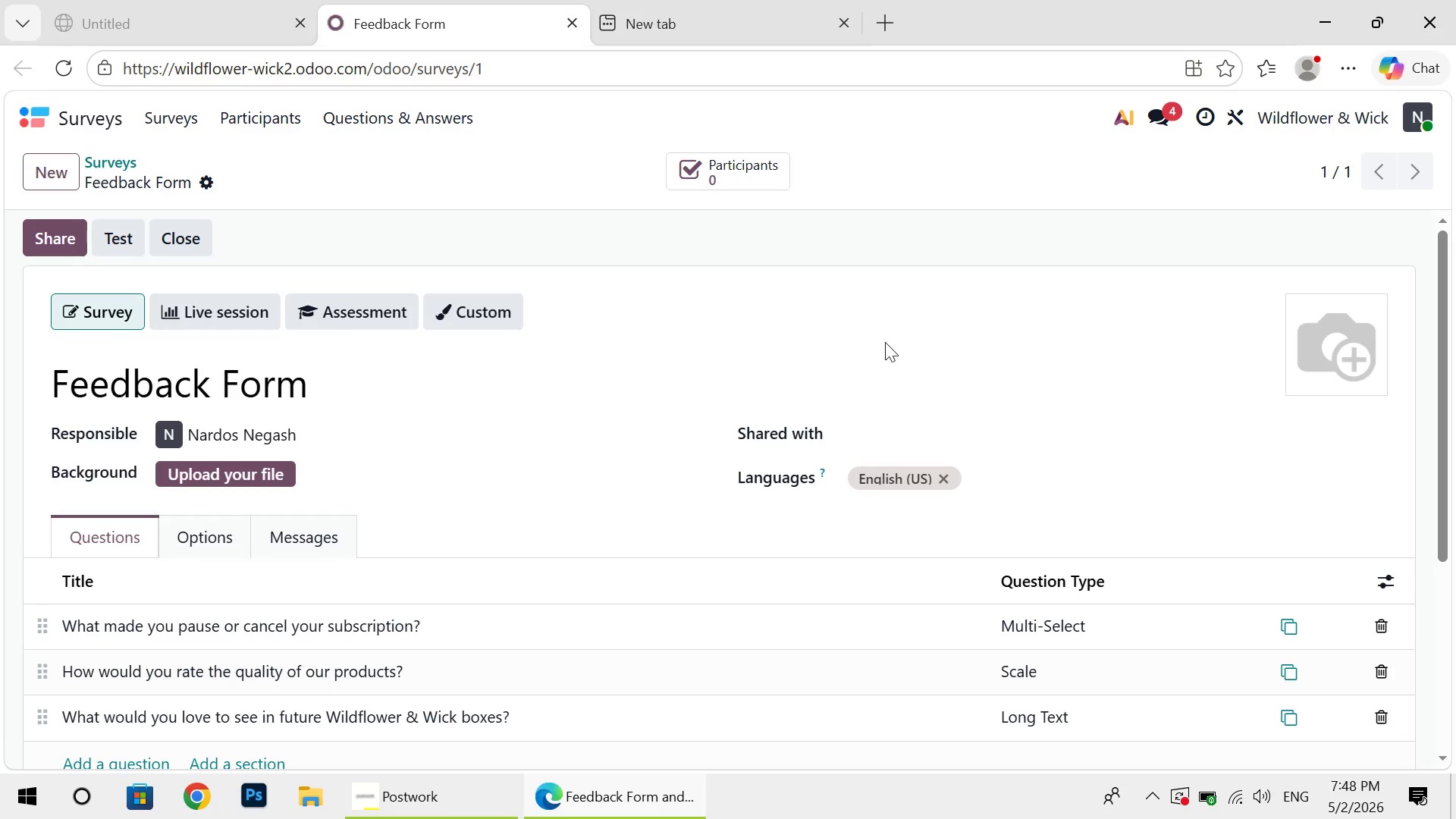 
wait(28.92)
 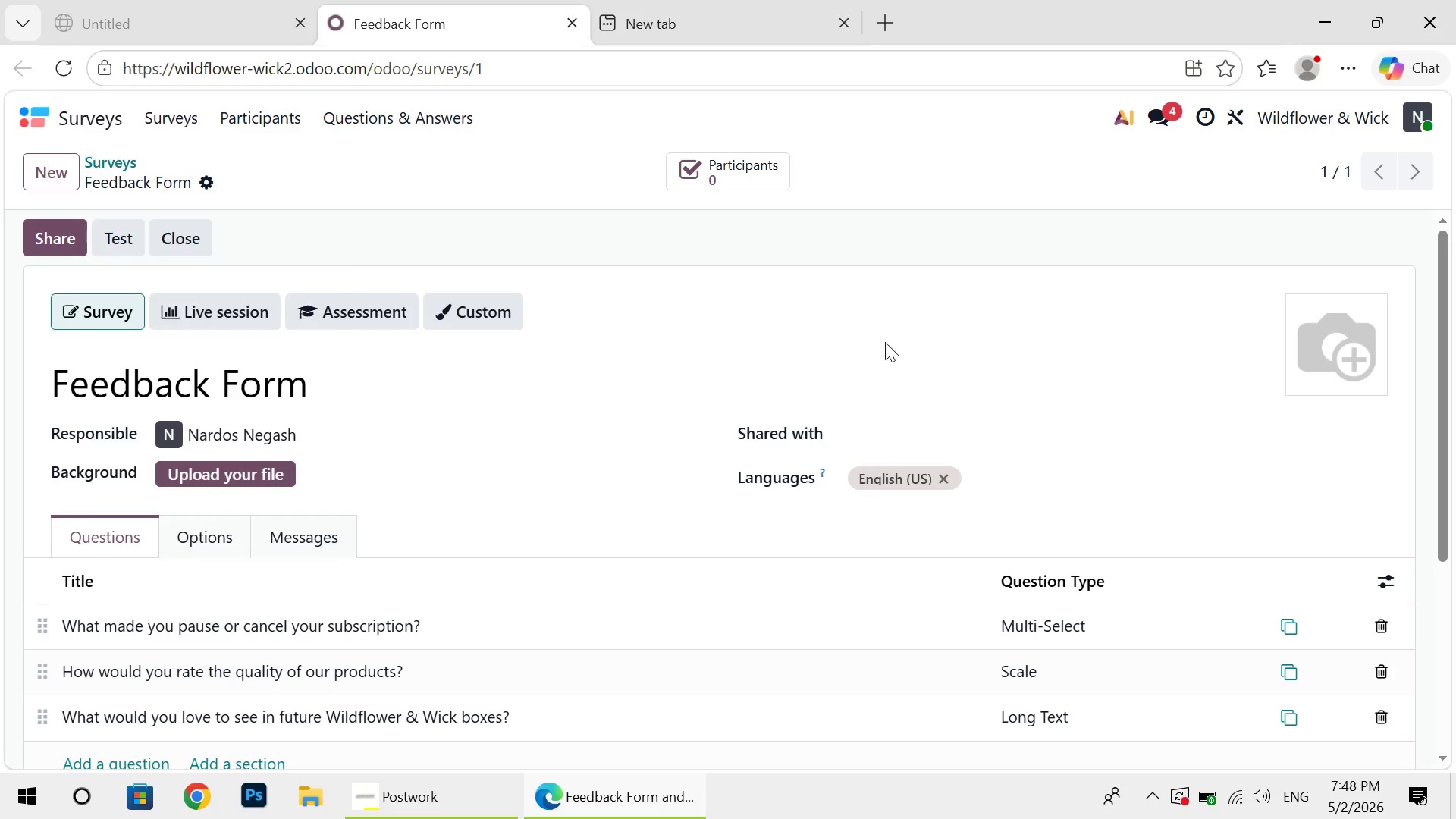 
left_click([300, 20])
 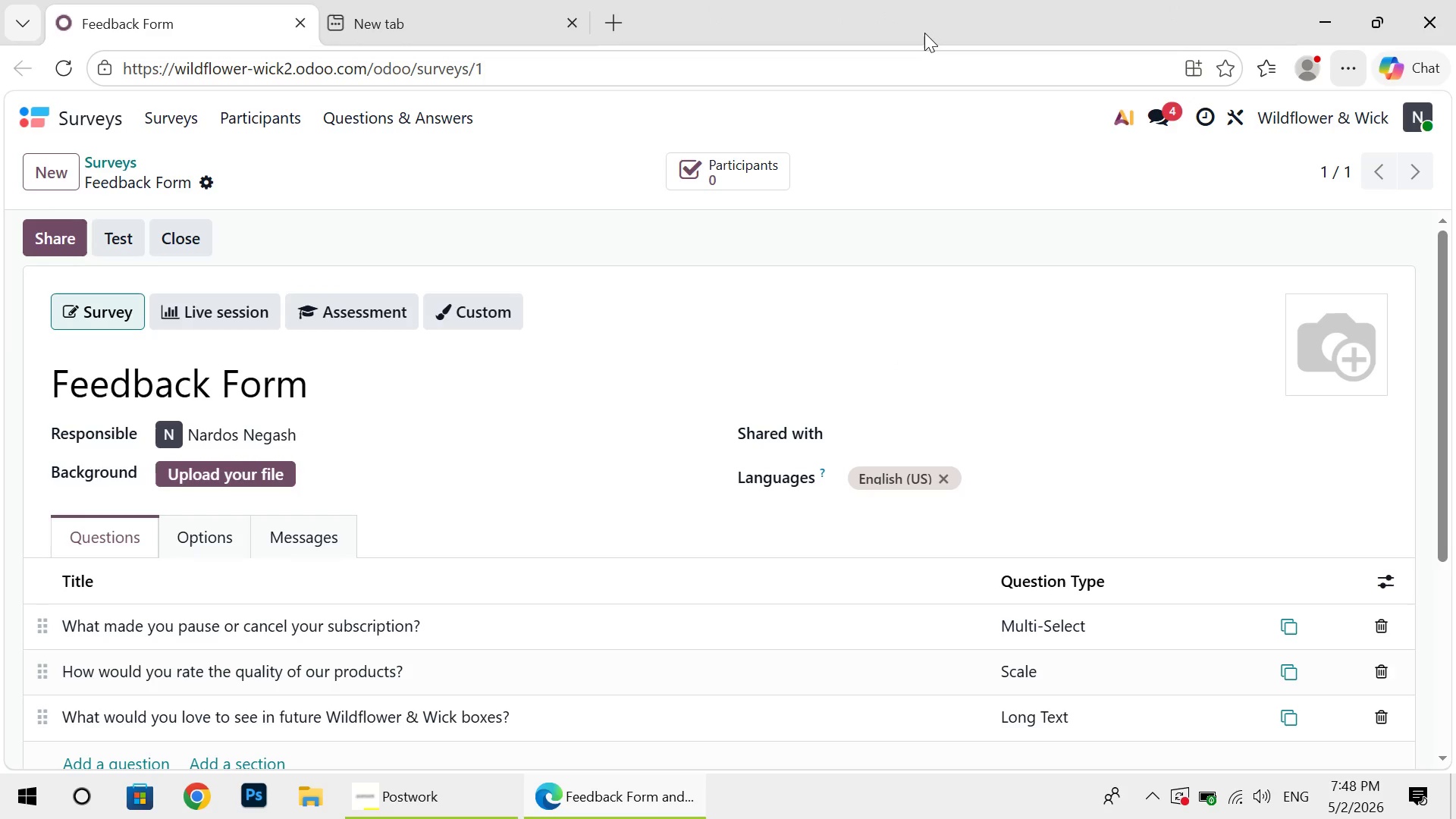 
left_click([472, 0])
 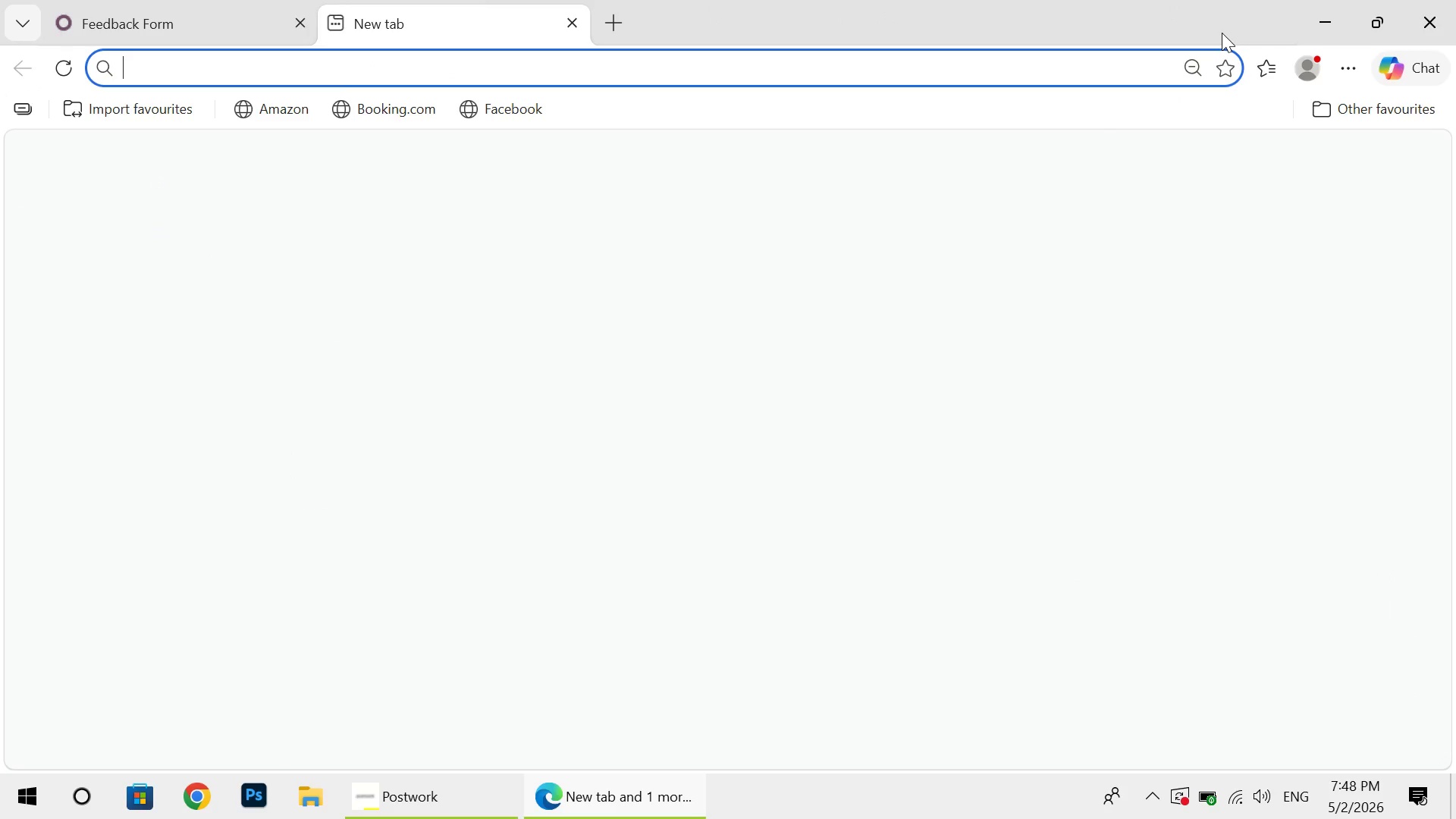 
left_click([1341, 71])
 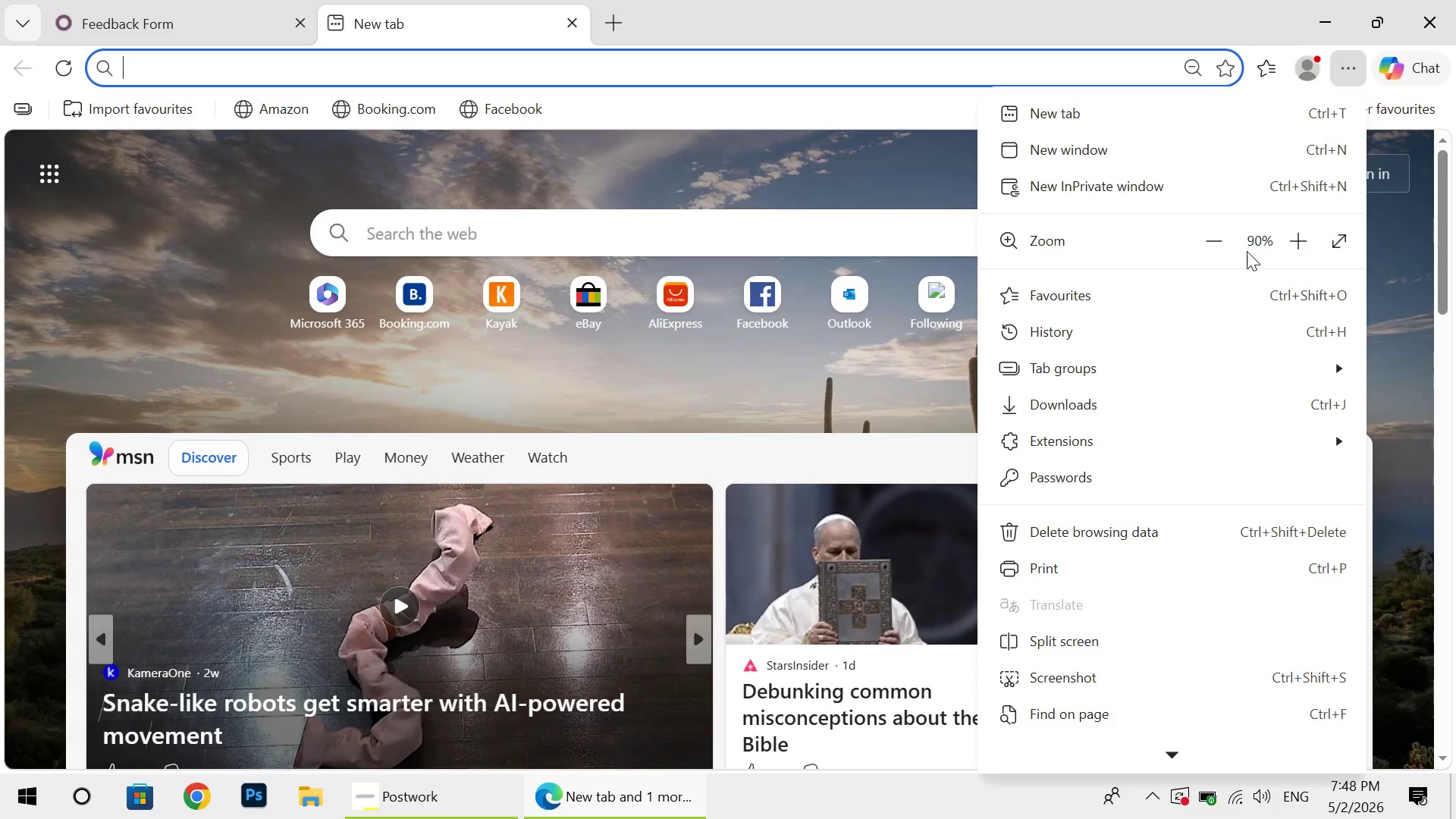 
left_click([1202, 325])
 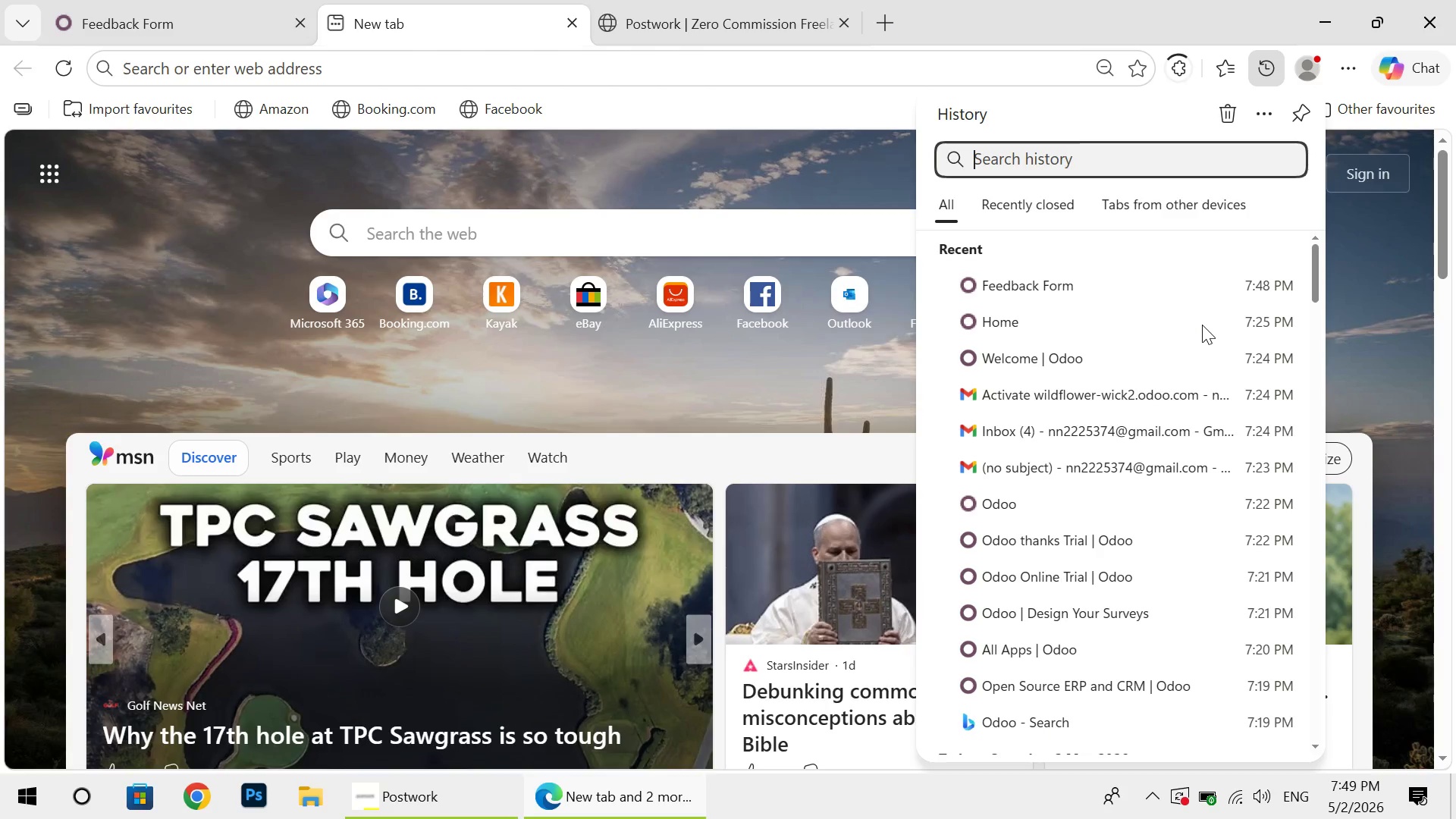 
wait(42.0)
 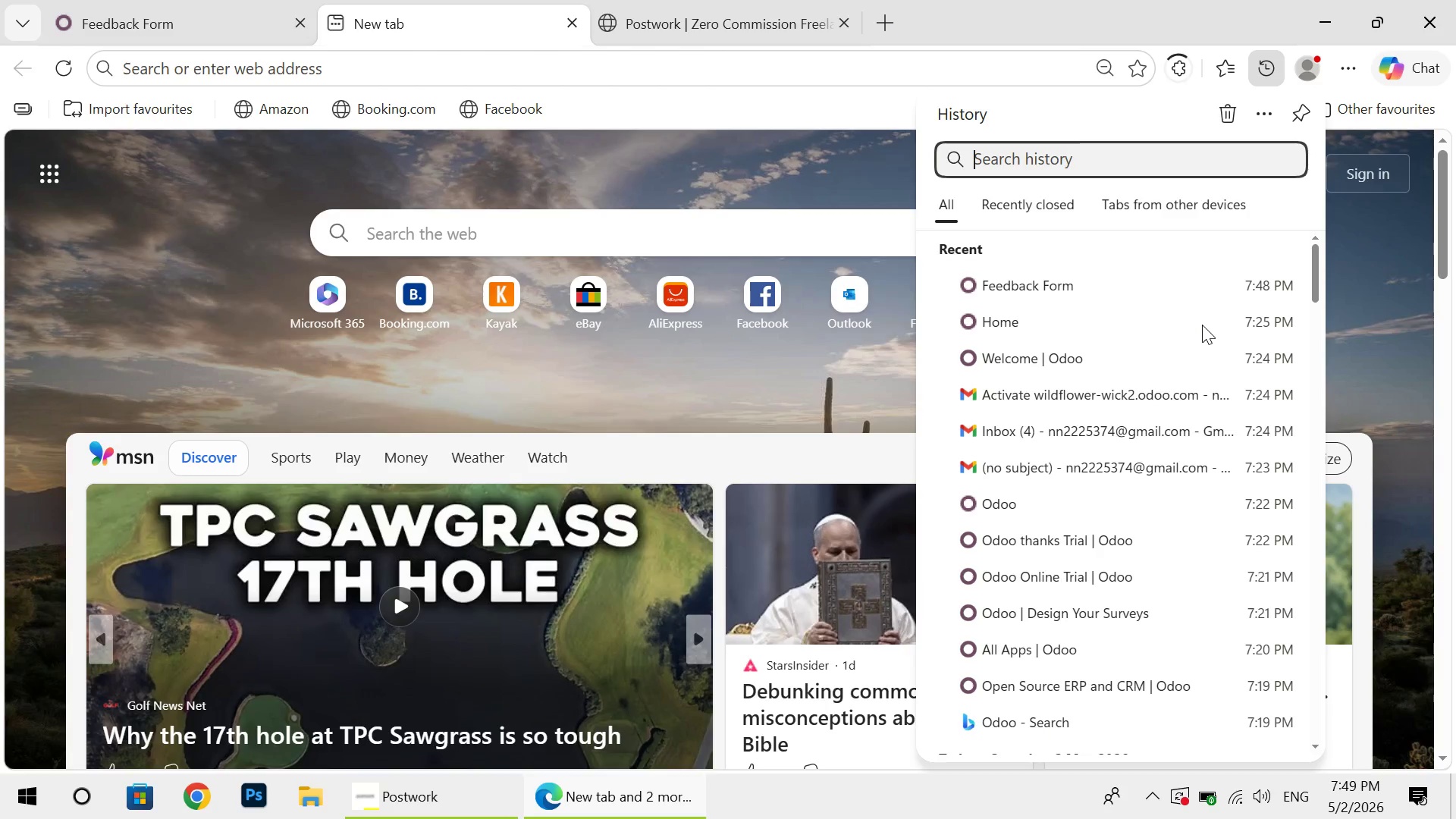 
left_click([1019, 312])
 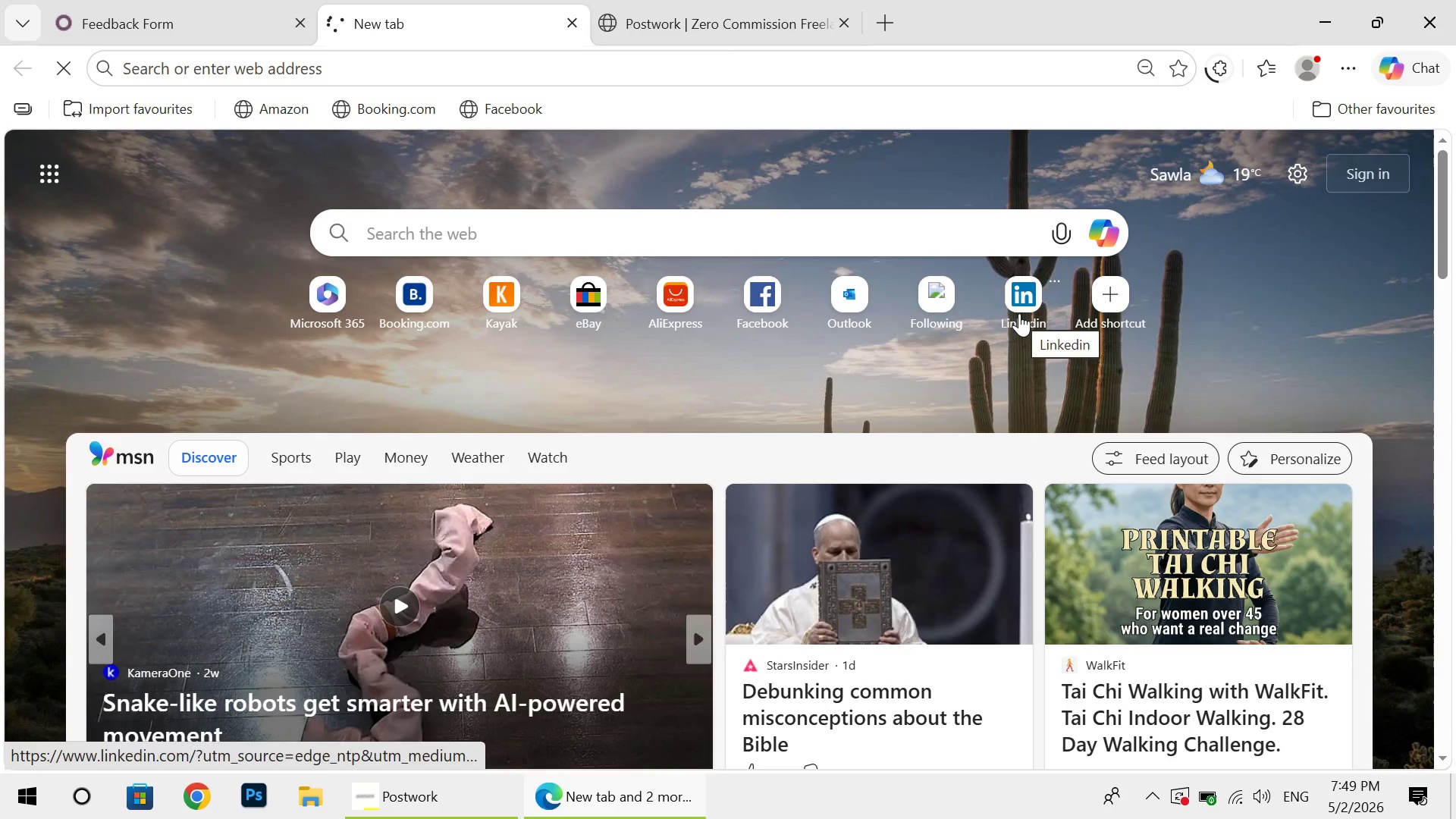 
left_click([715, 36])
 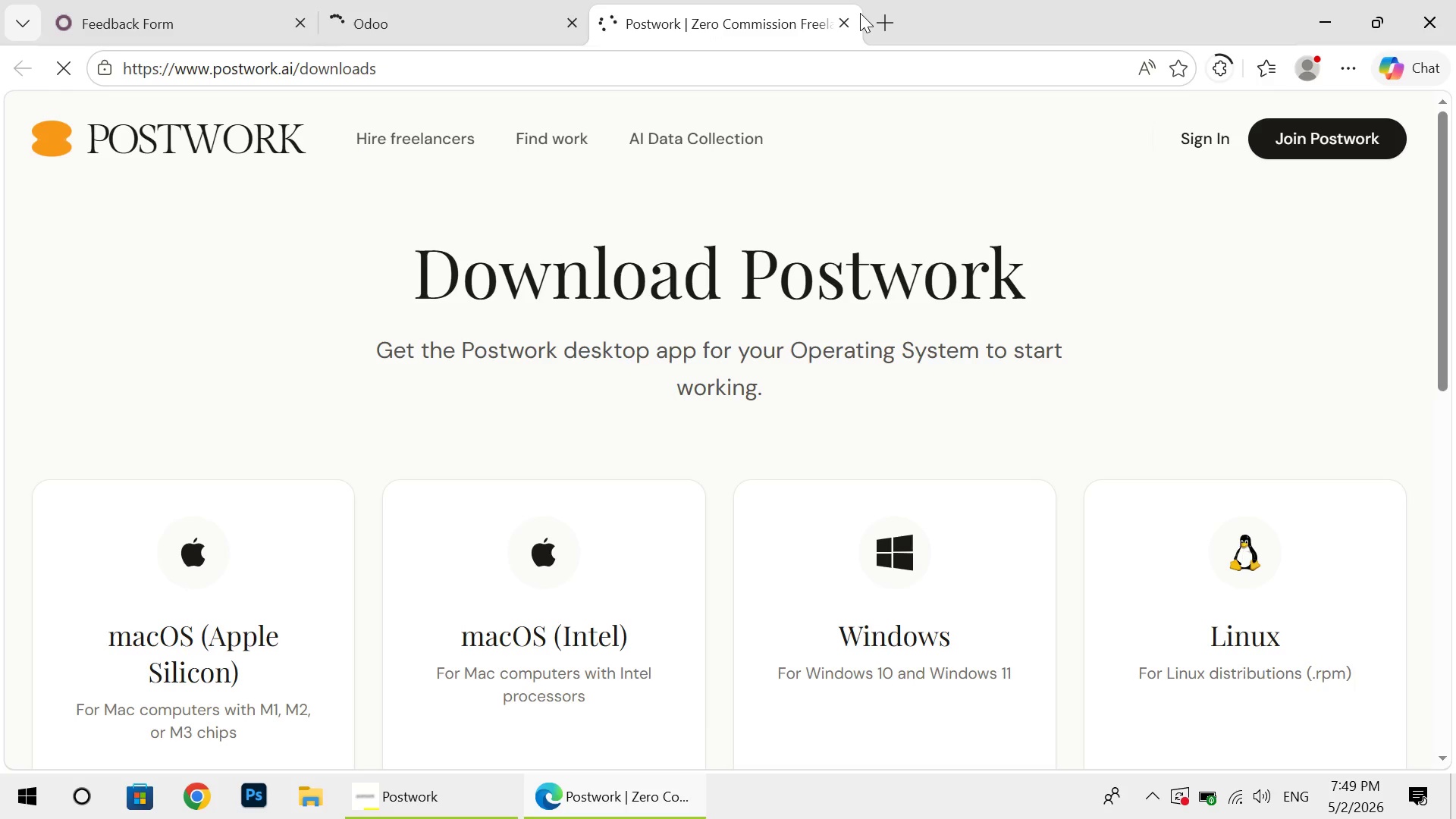 
left_click([850, 20])
 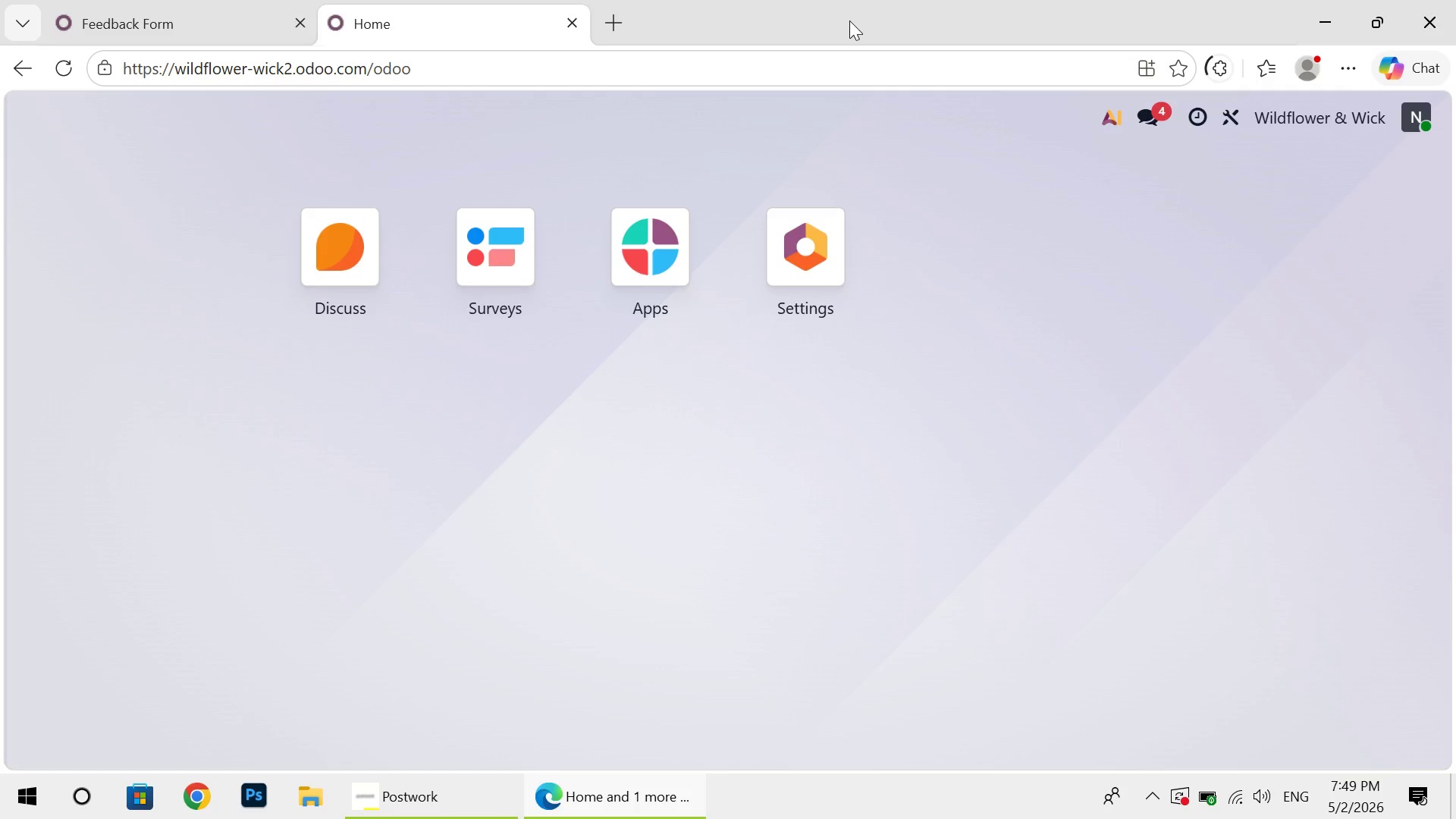 
wait(11.25)
 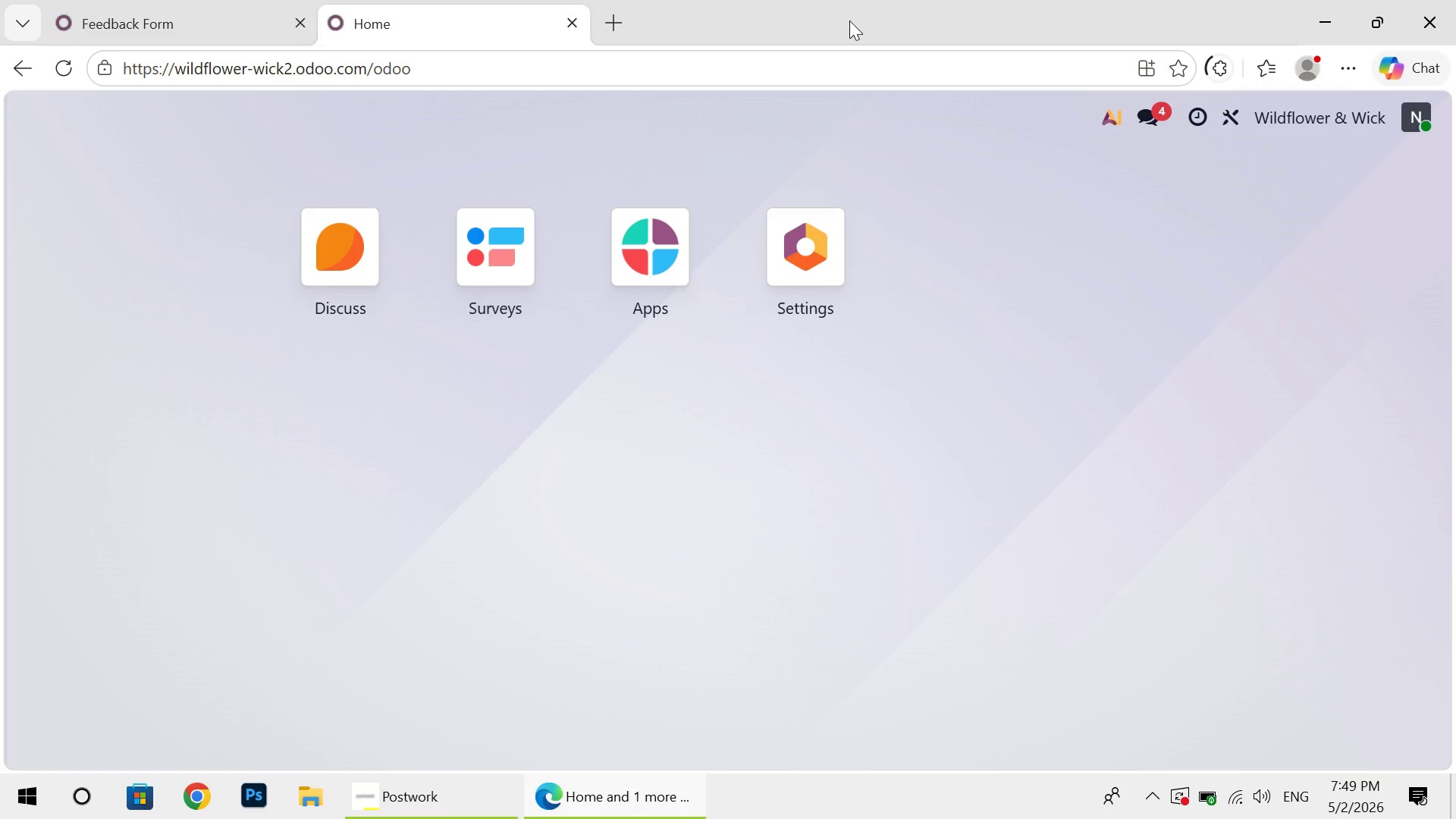 
left_click([1356, 71])
 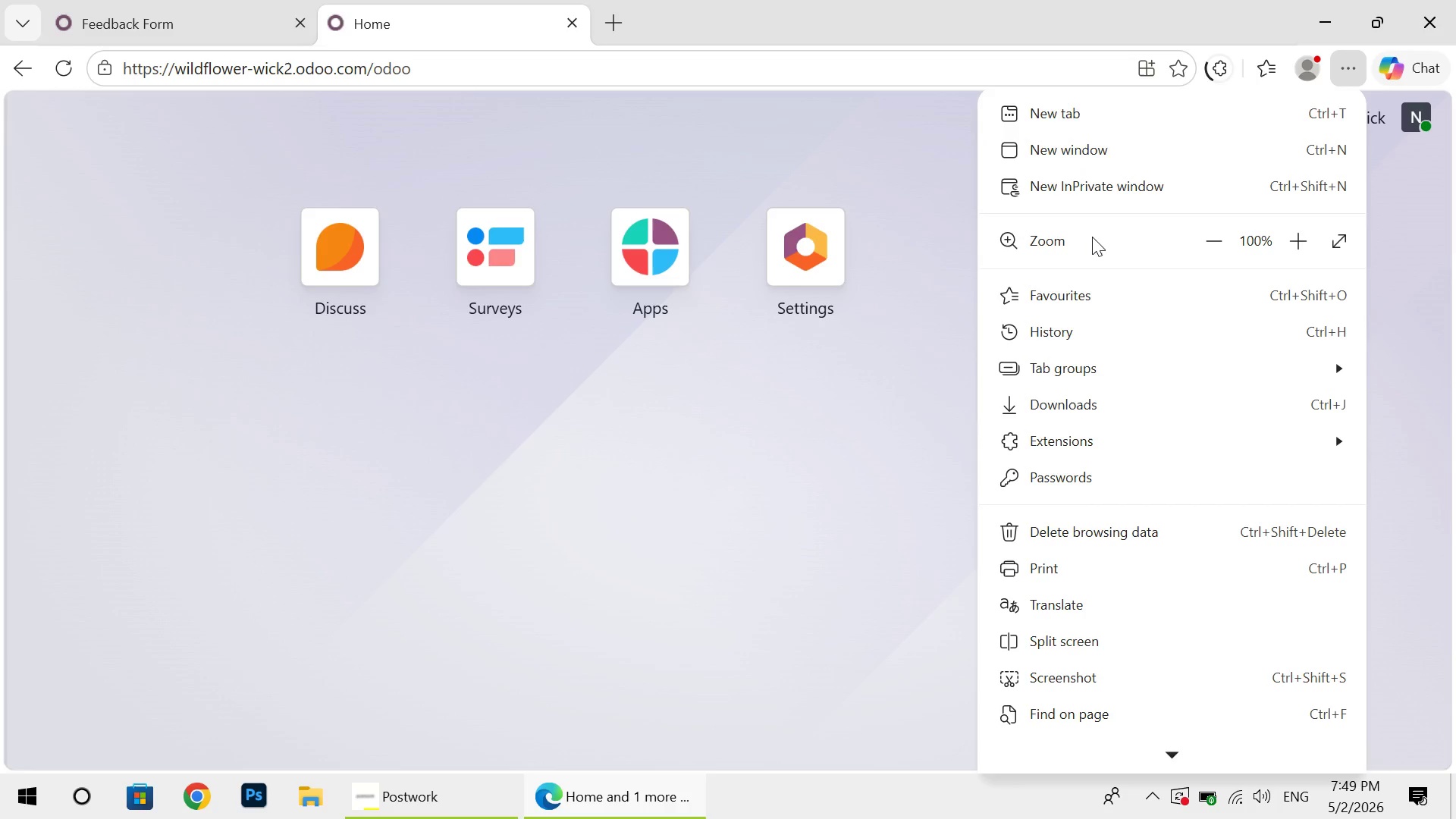 
wait(6.31)
 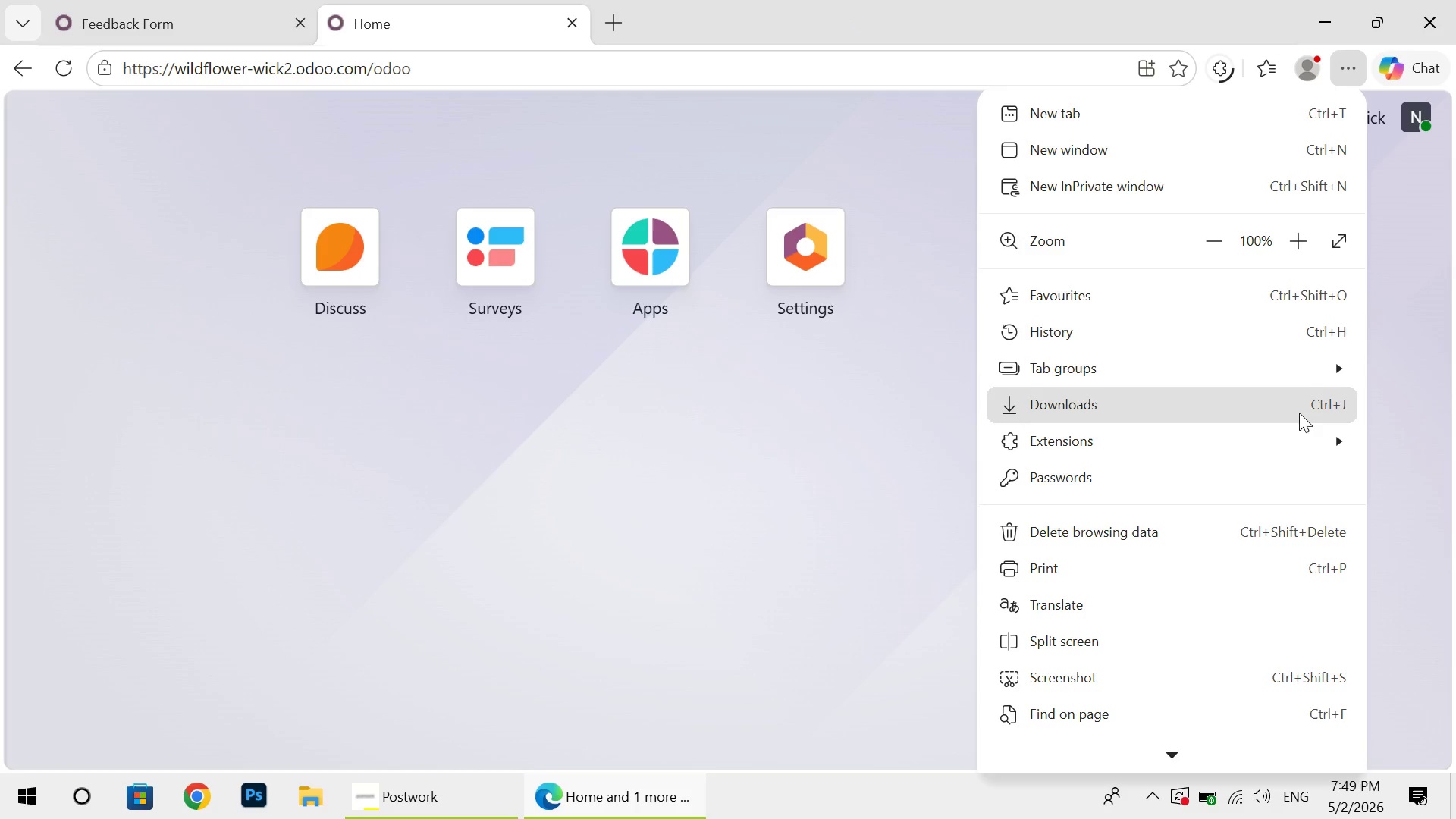 
mouse_move([1040, 357])
 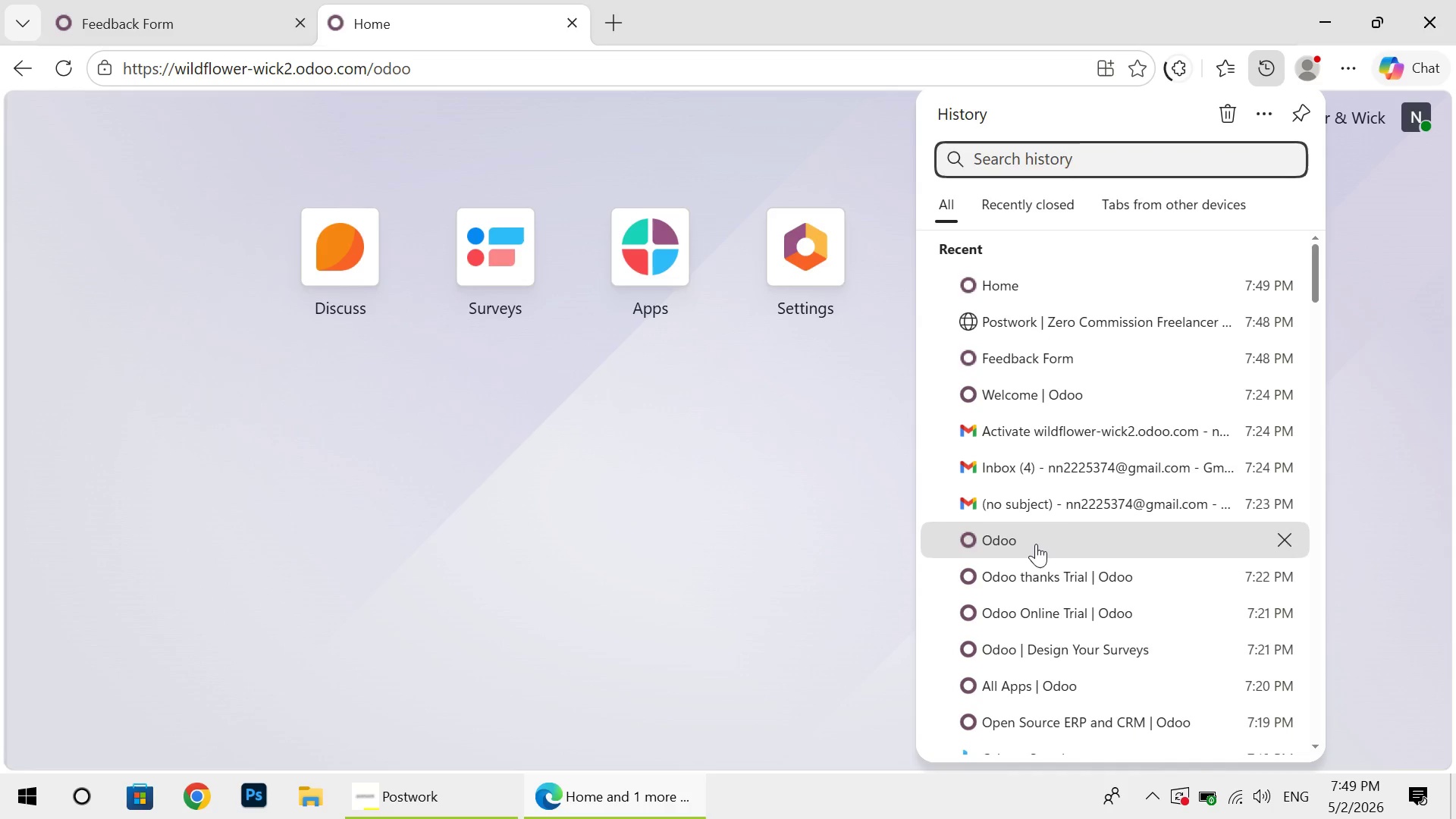 
left_click([1036, 544])
 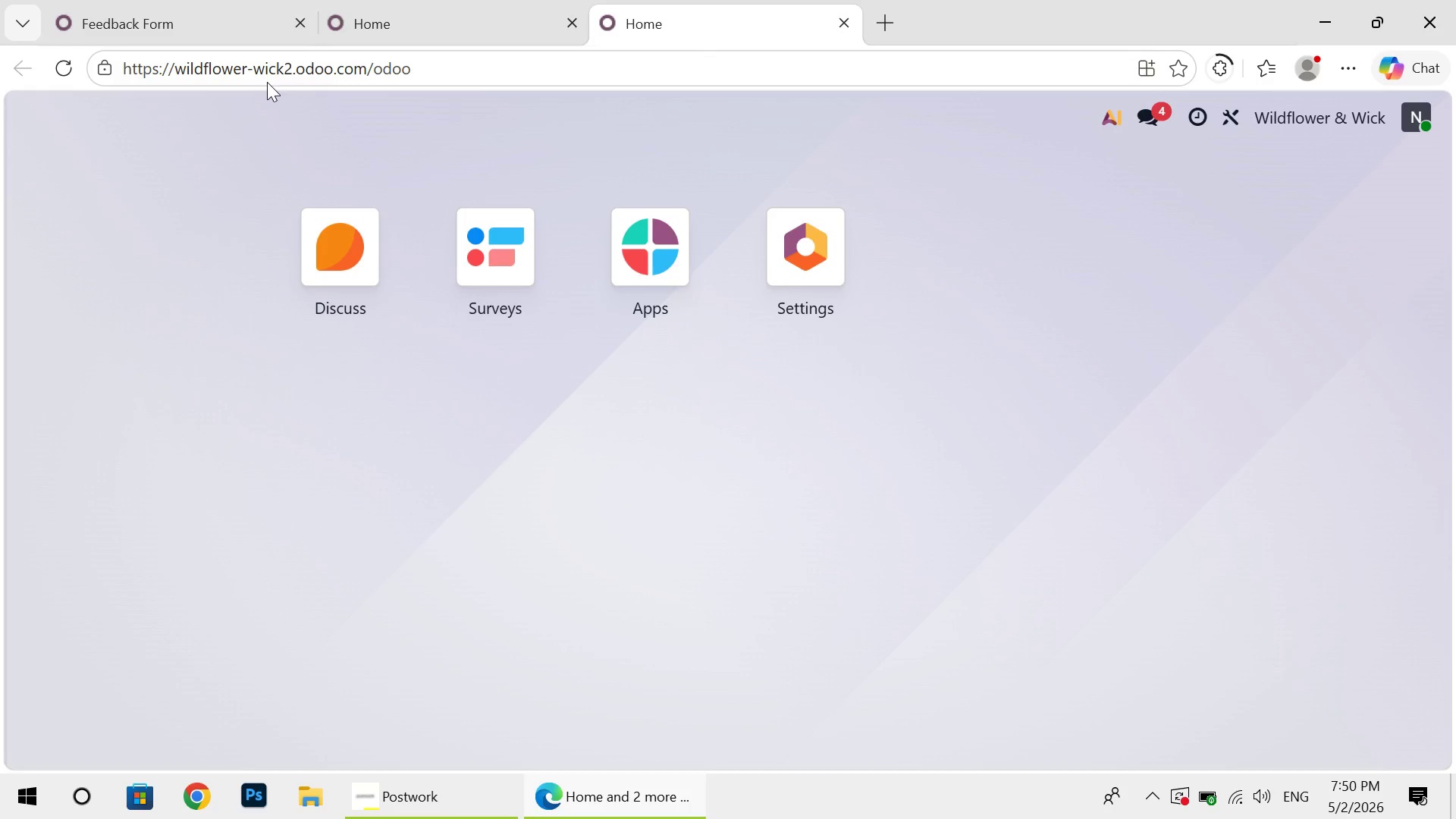 
wait(10.59)
 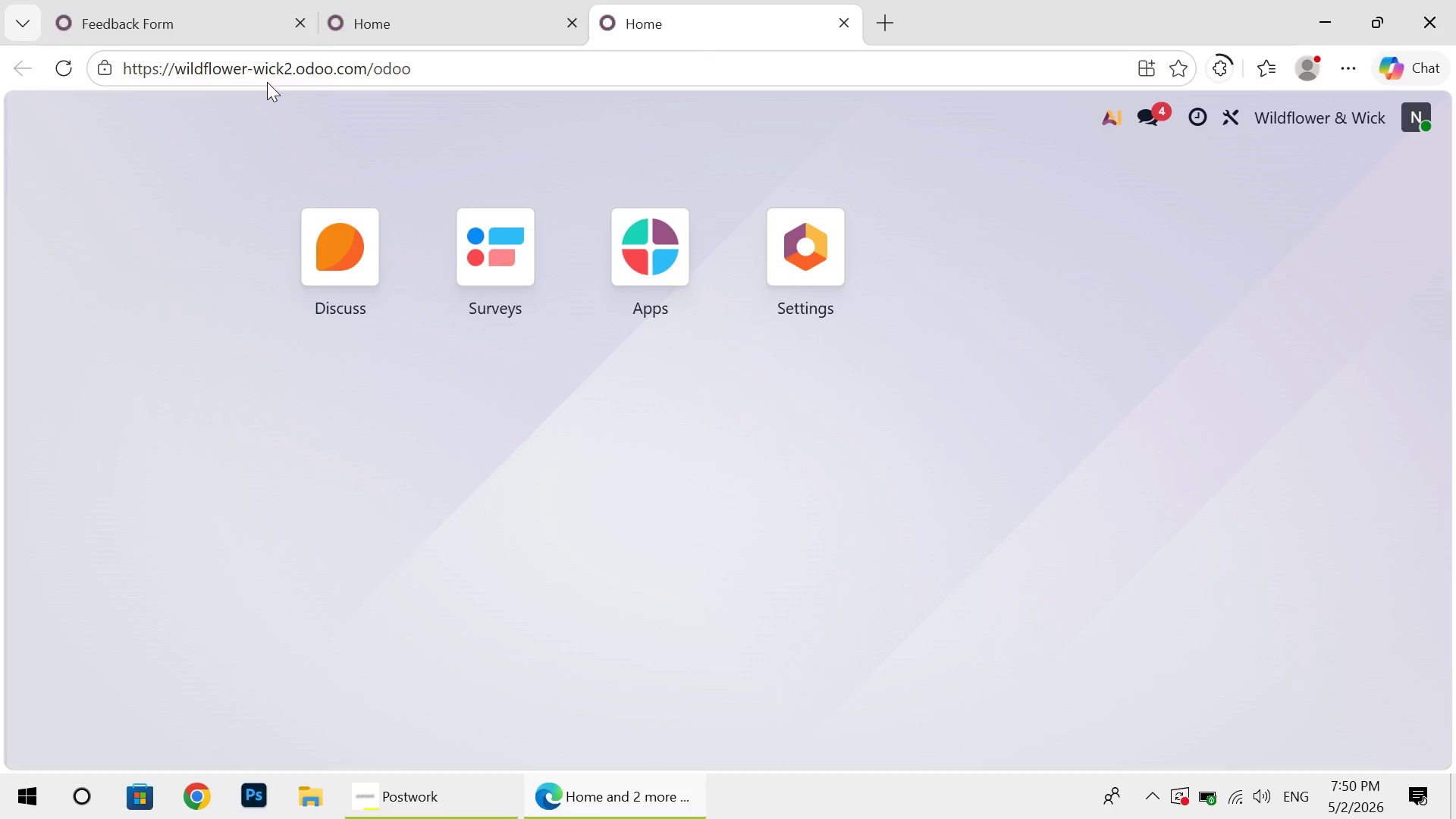 
left_click([844, 18])
 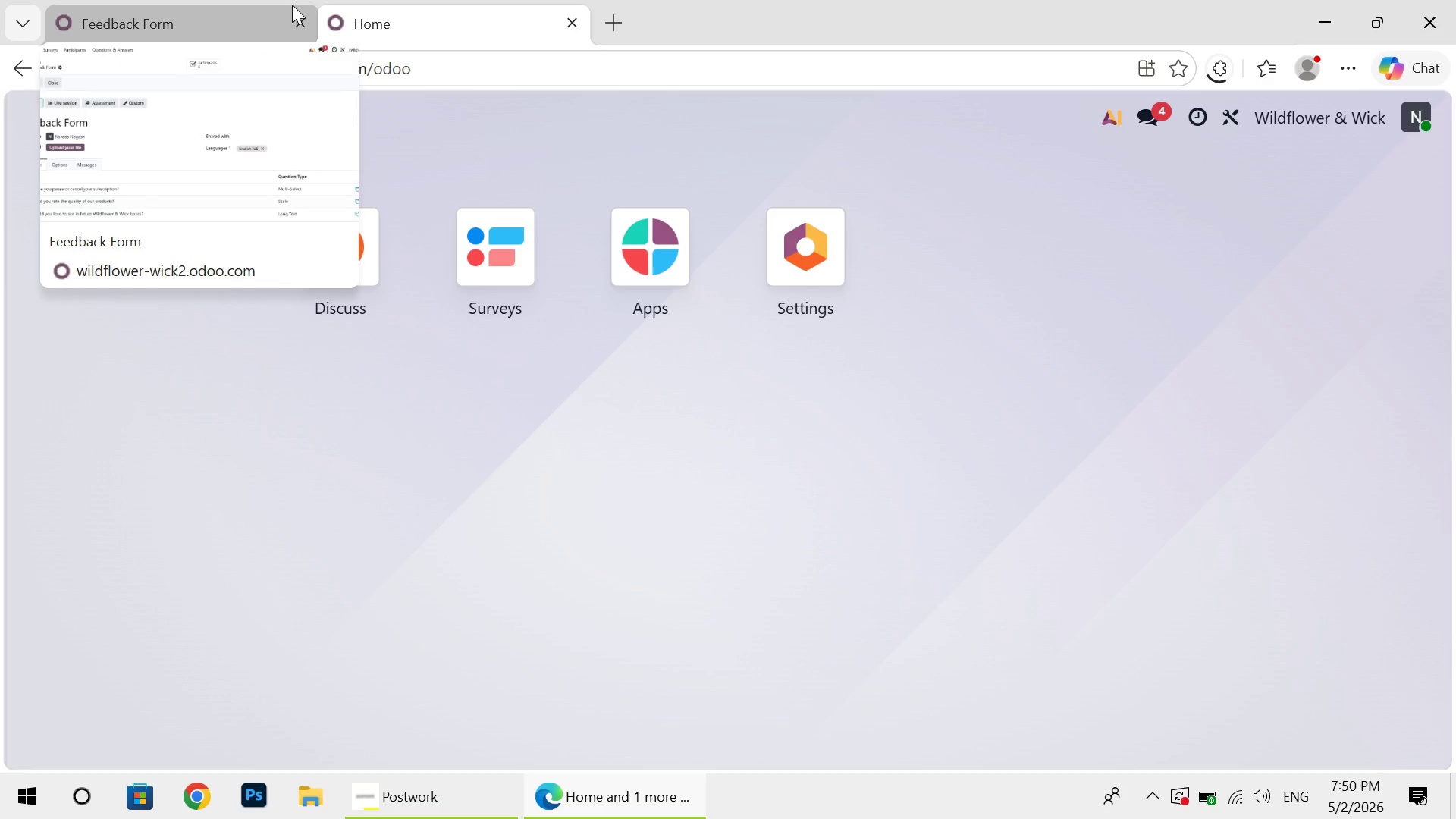 
wait(5.39)
 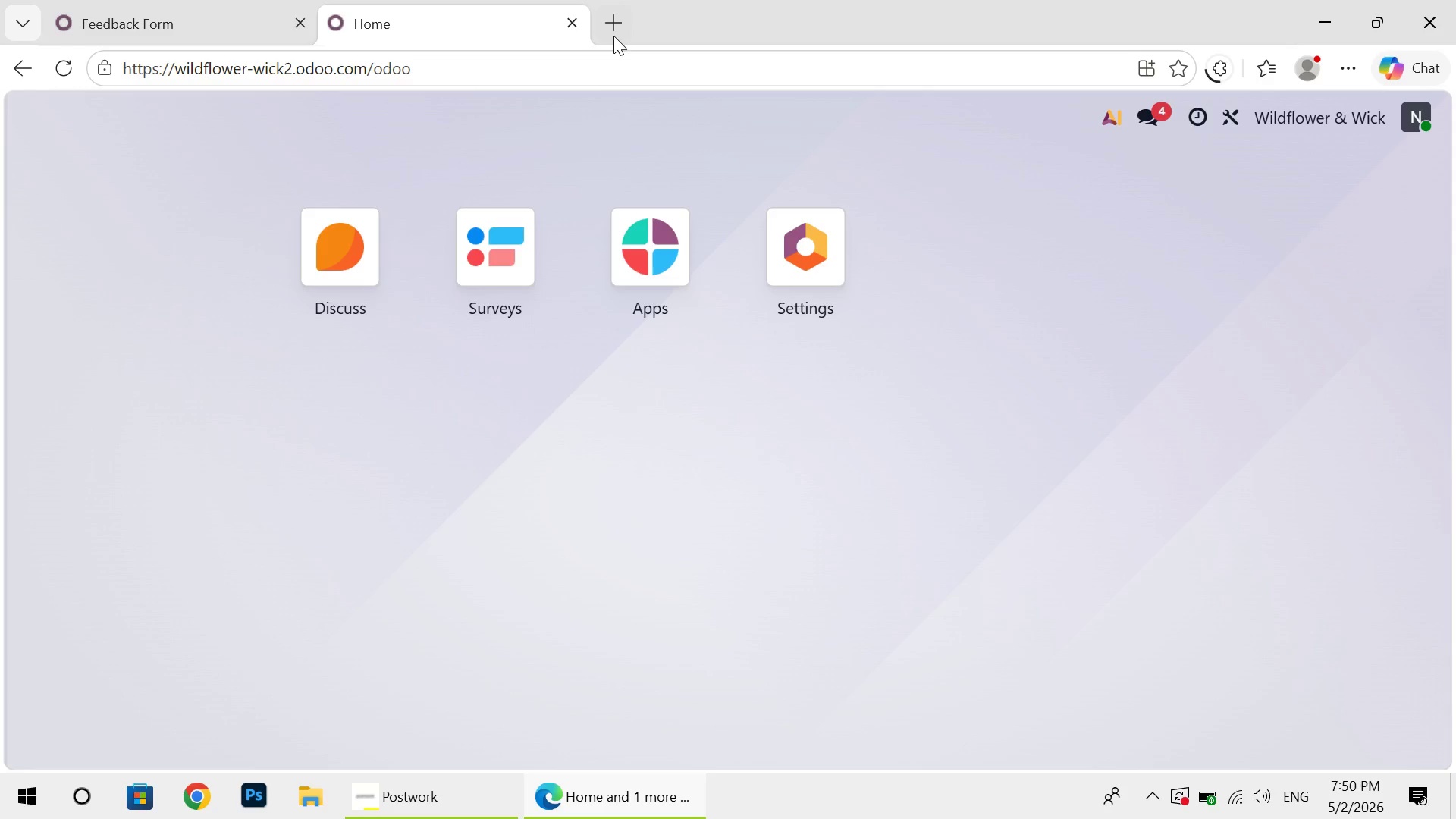 
left_click([292, 5])
 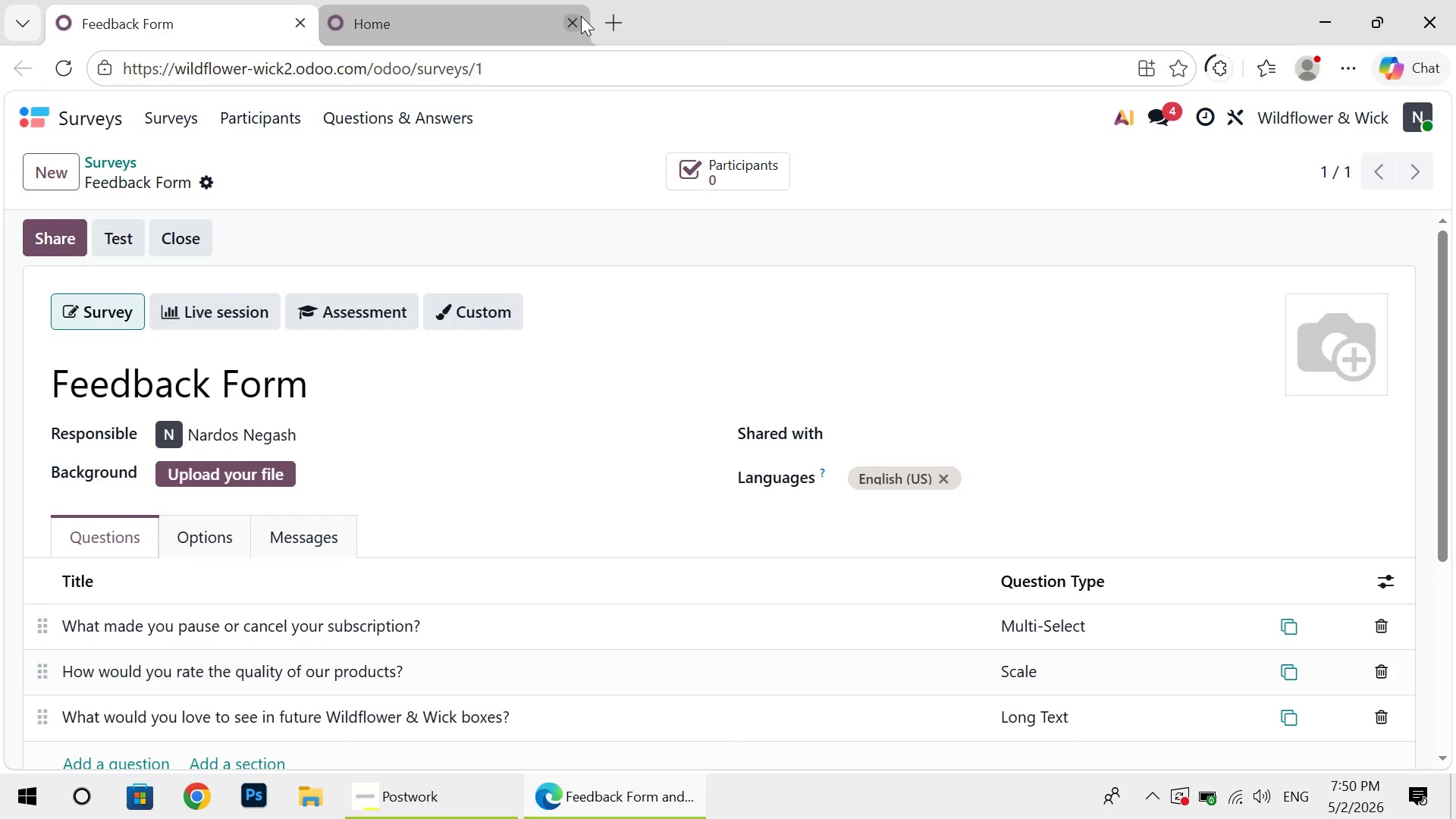 
left_click([581, 16])
 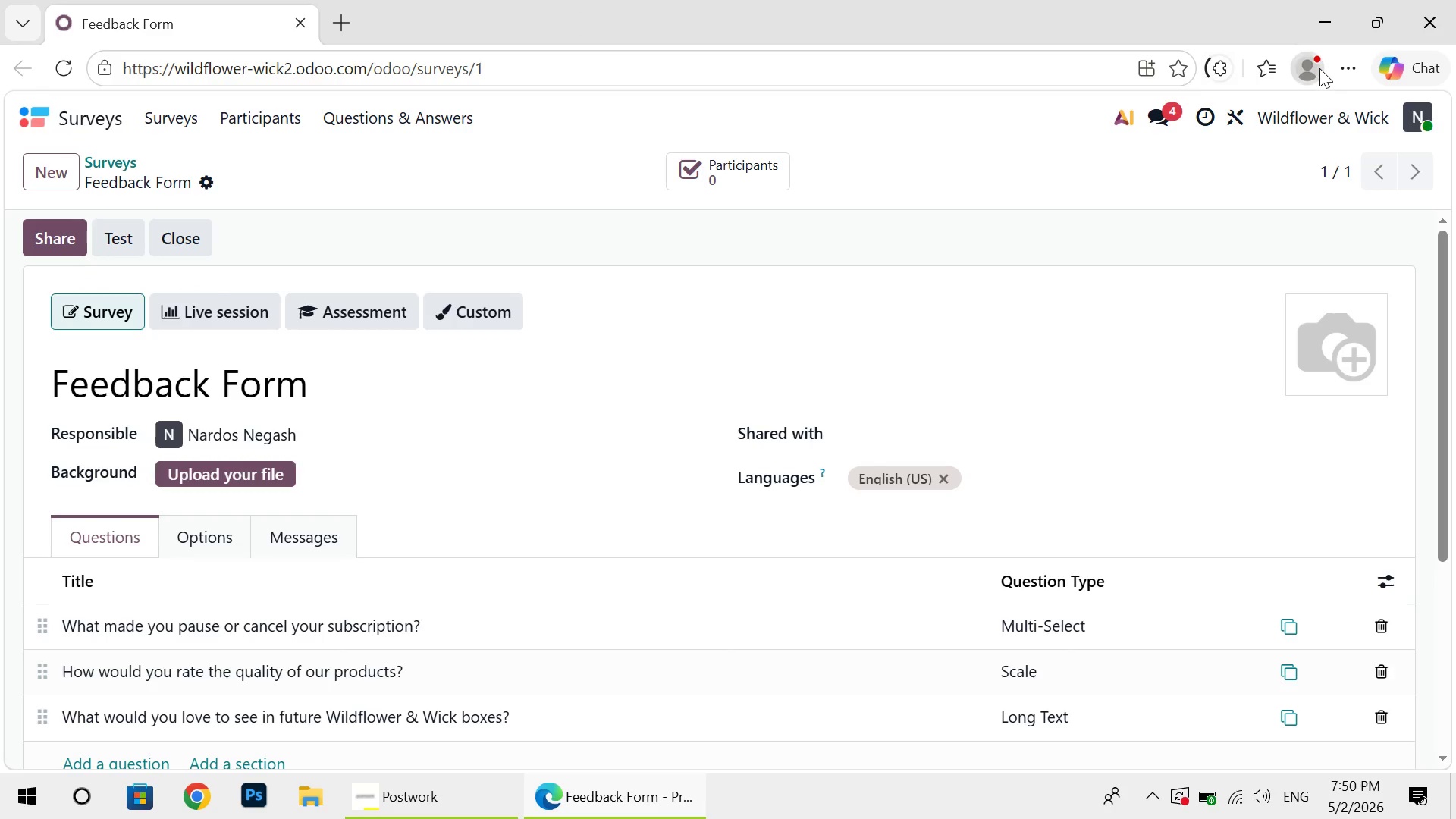 
left_click([1337, 64])
 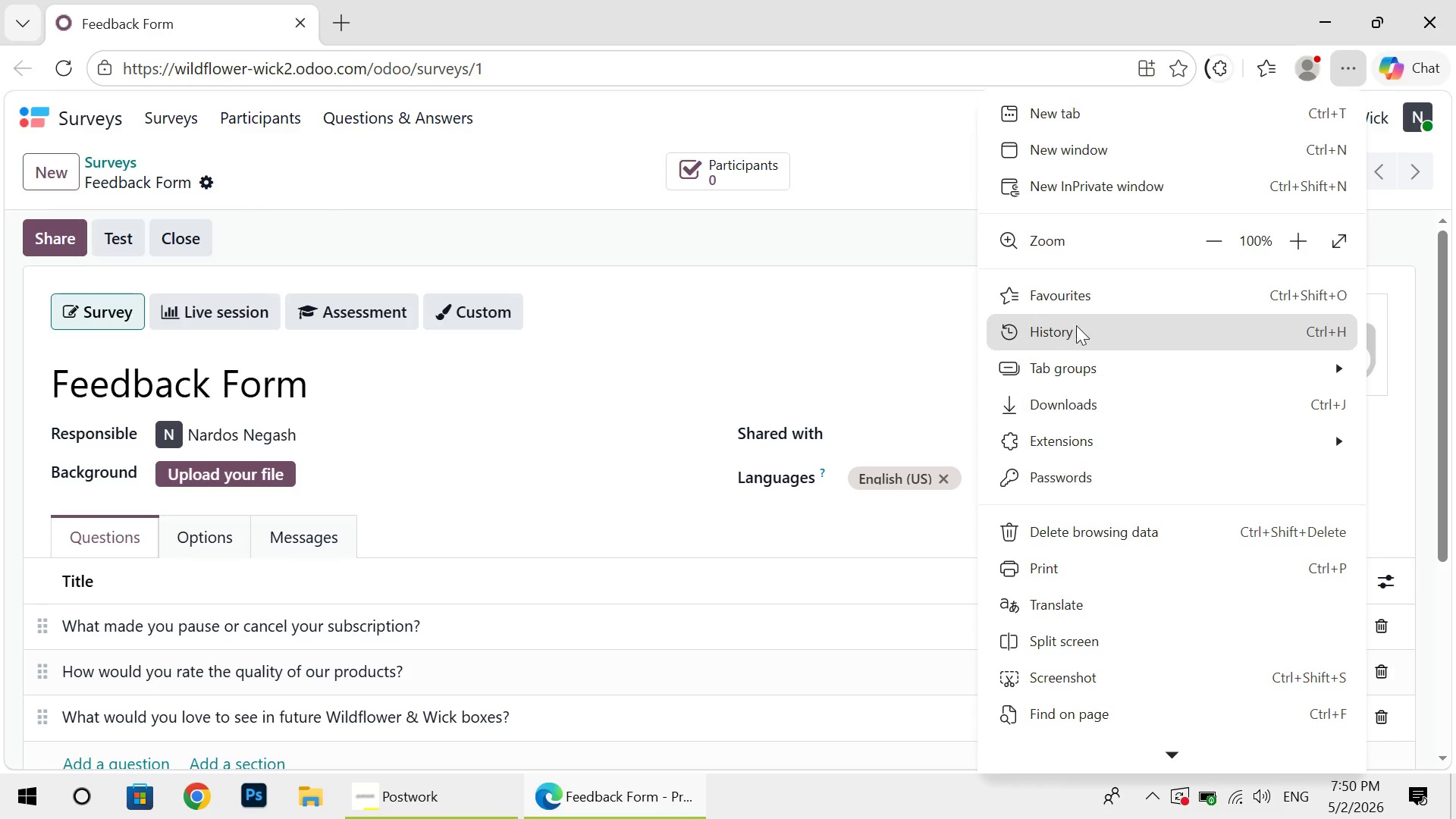 
left_click([1076, 331])
 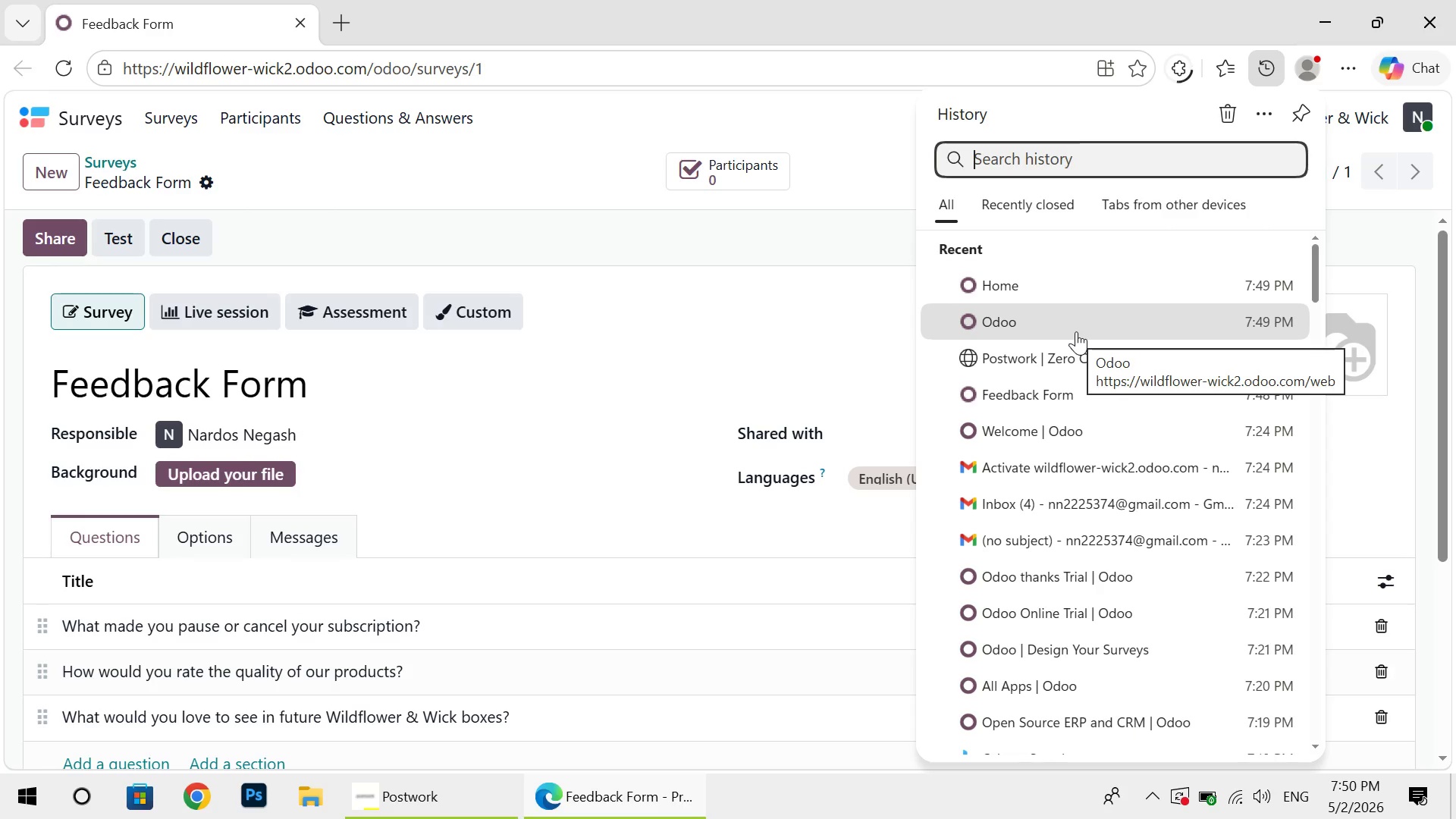 
wait(28.62)
 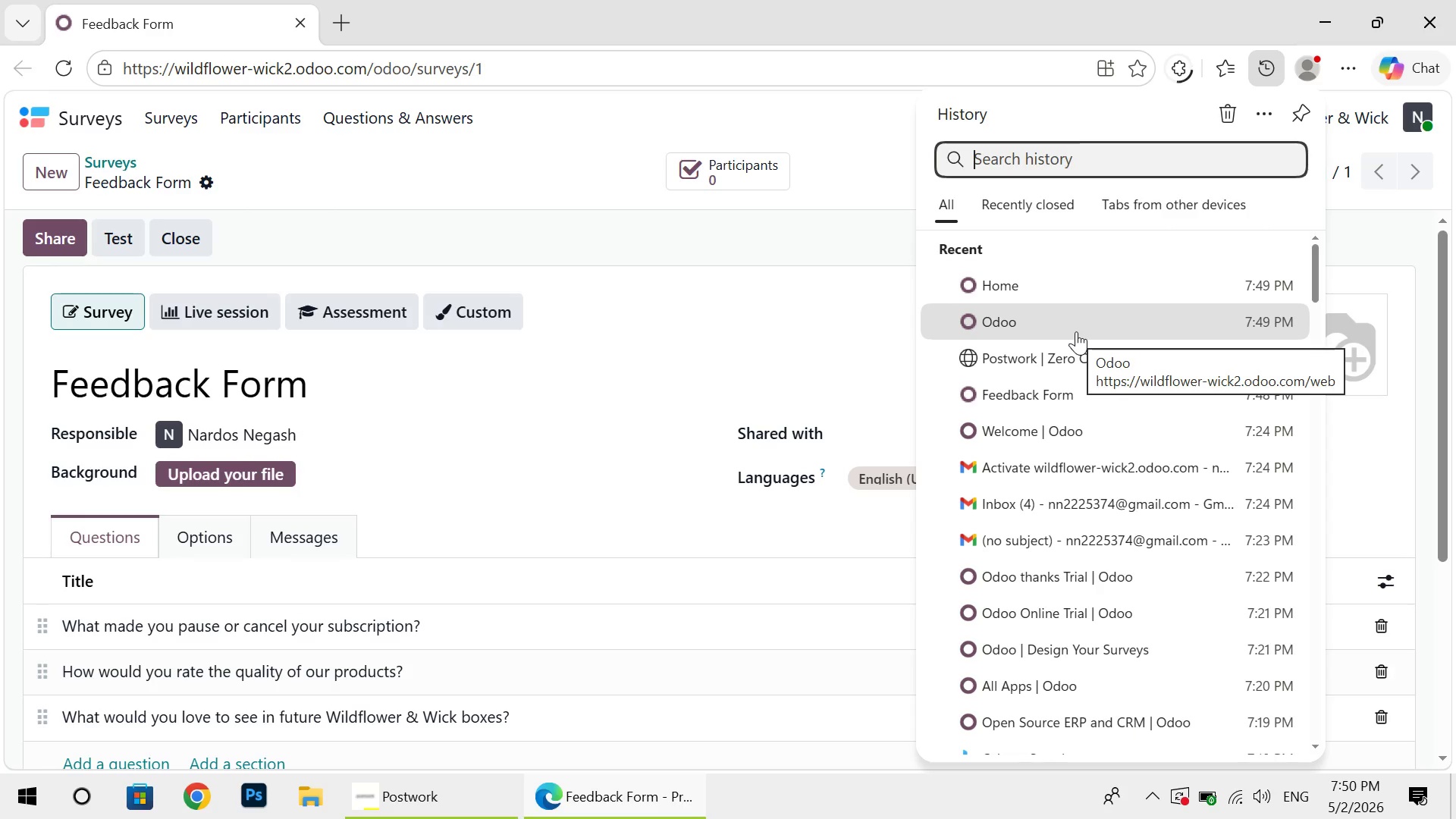 
left_click_drag(start_coordinate=[1310, 272], to_coordinate=[1314, 308])
 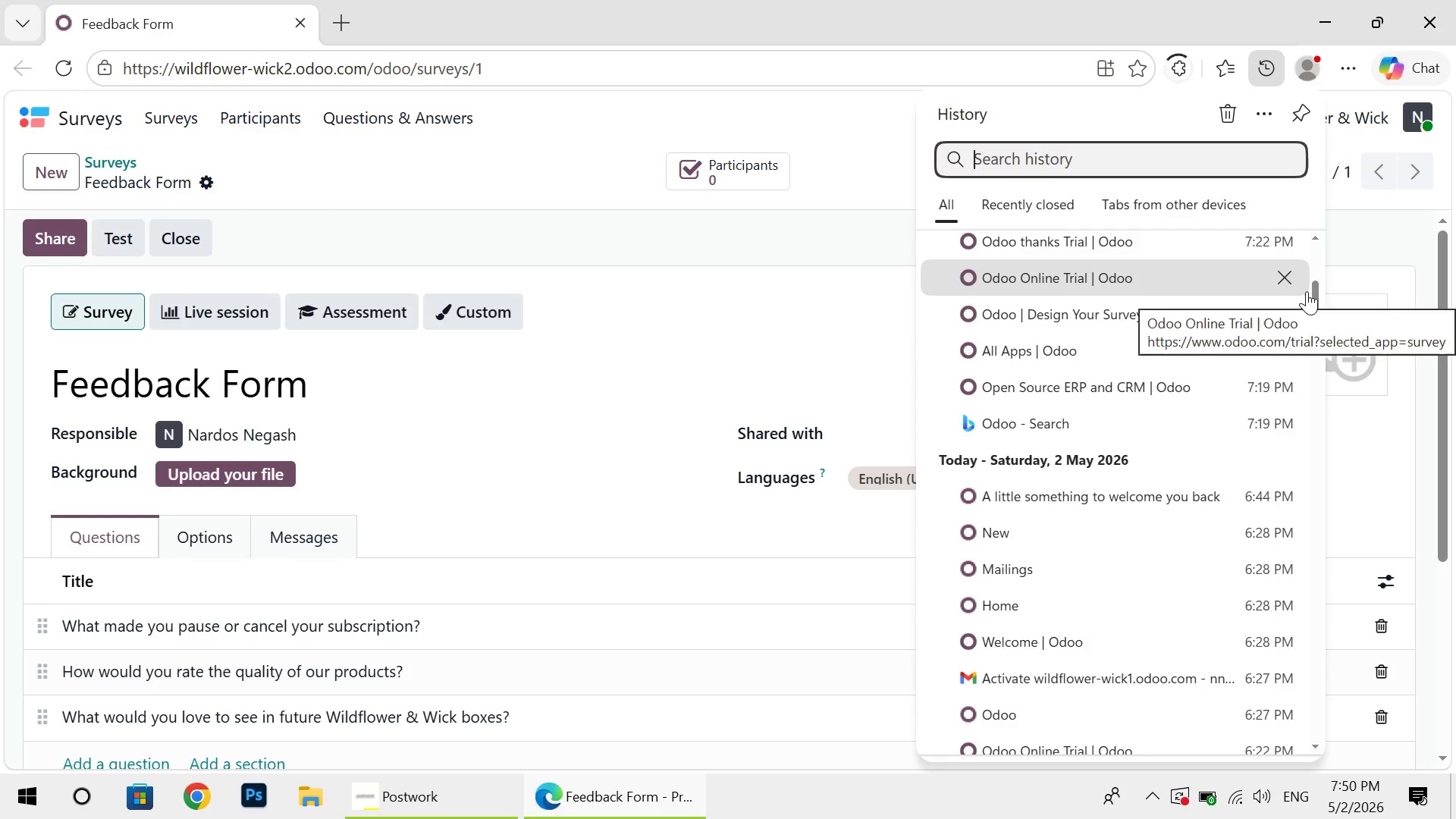 
left_click_drag(start_coordinate=[1316, 291], to_coordinate=[1322, 304])
 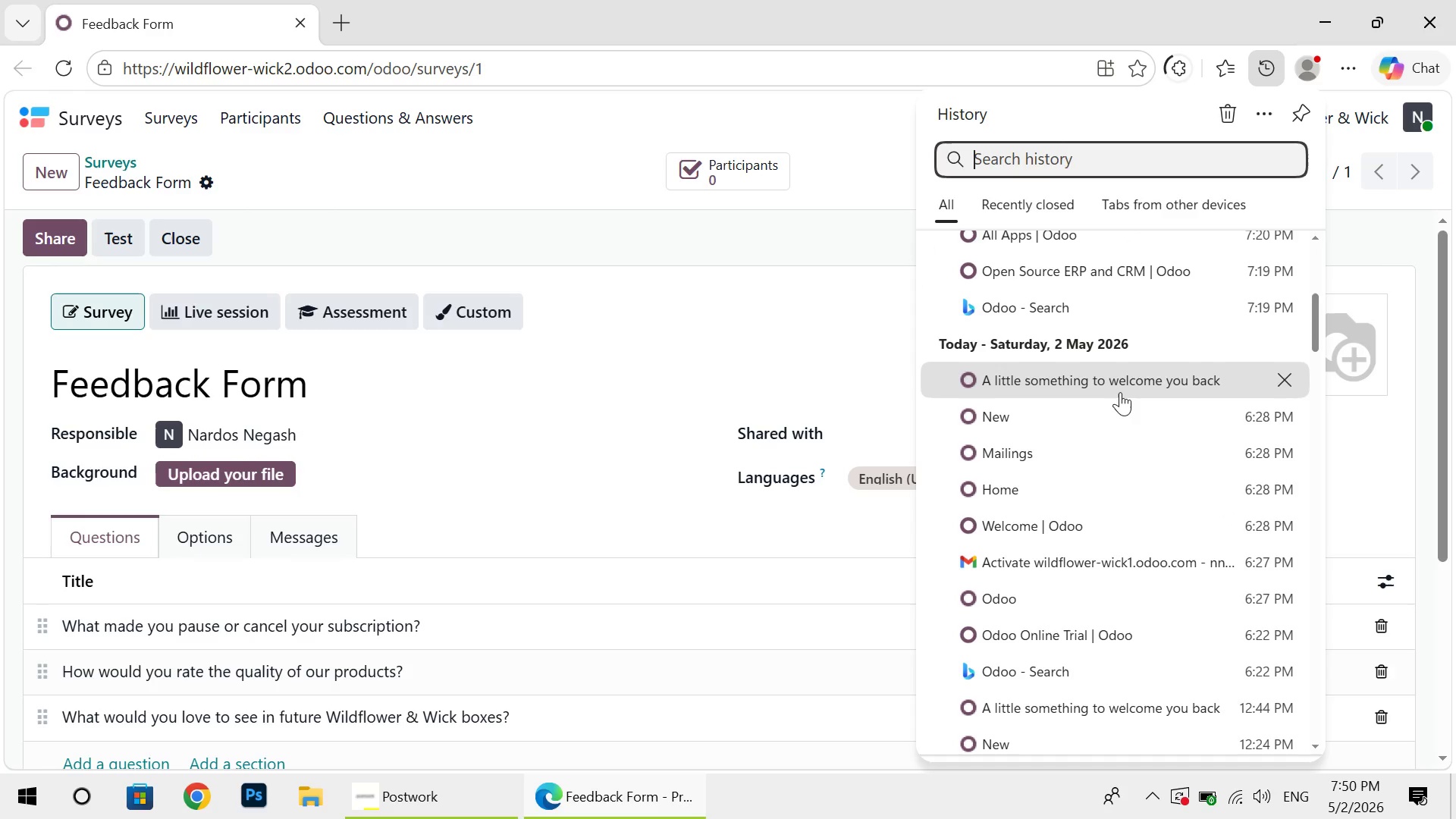 
left_click([1120, 392])
 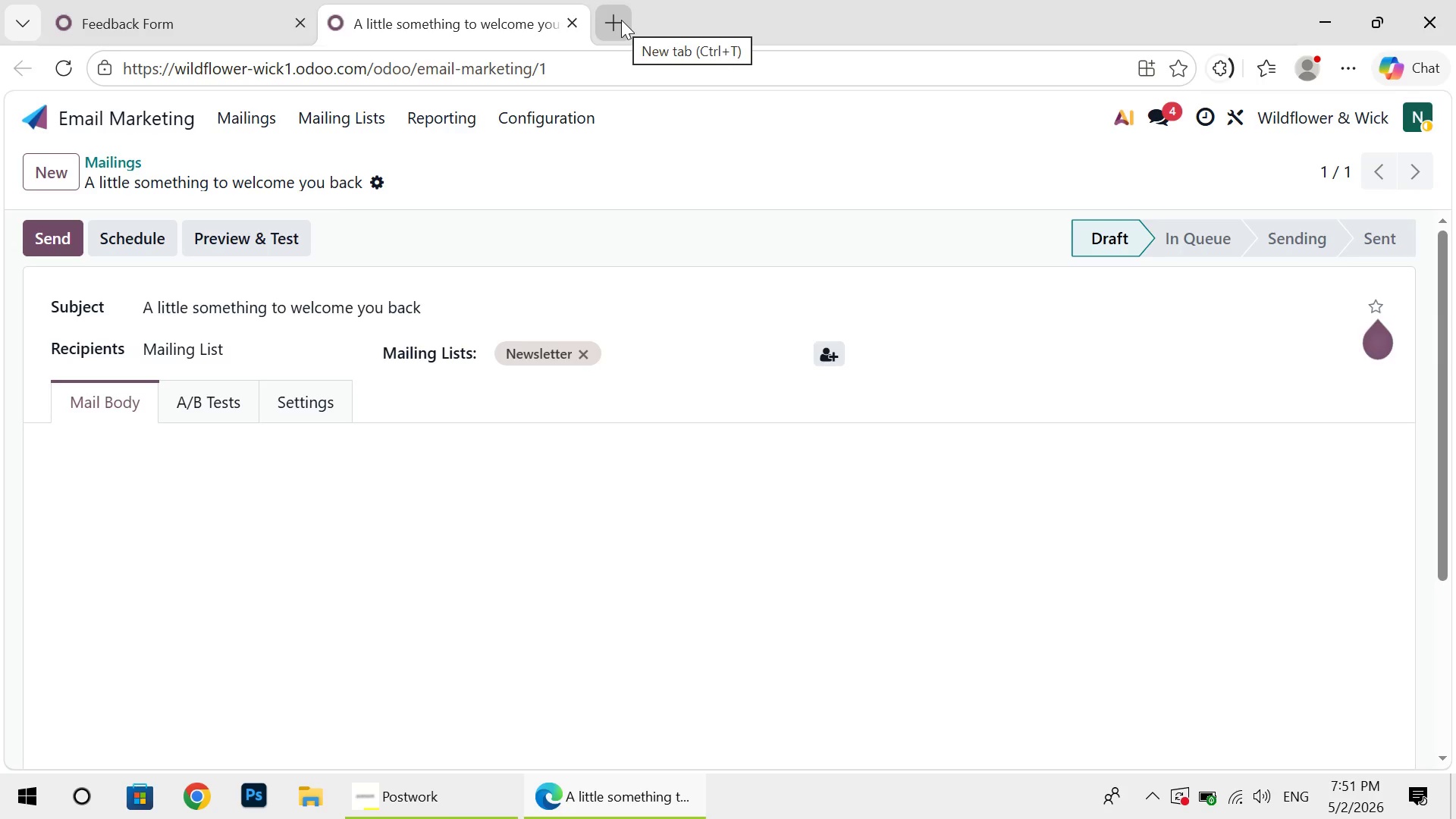 
wait(29.95)
 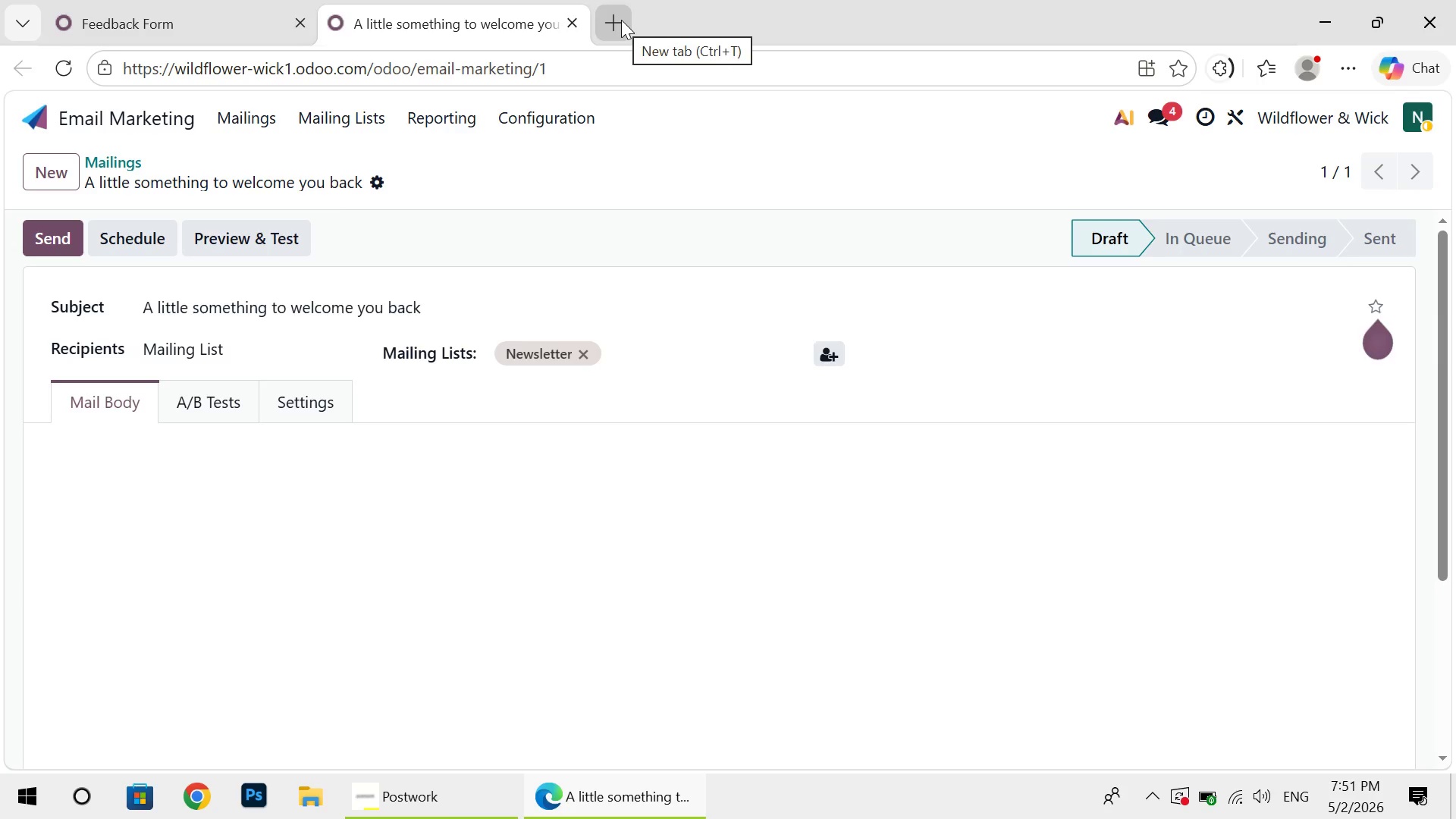 
left_click([621, 20])
 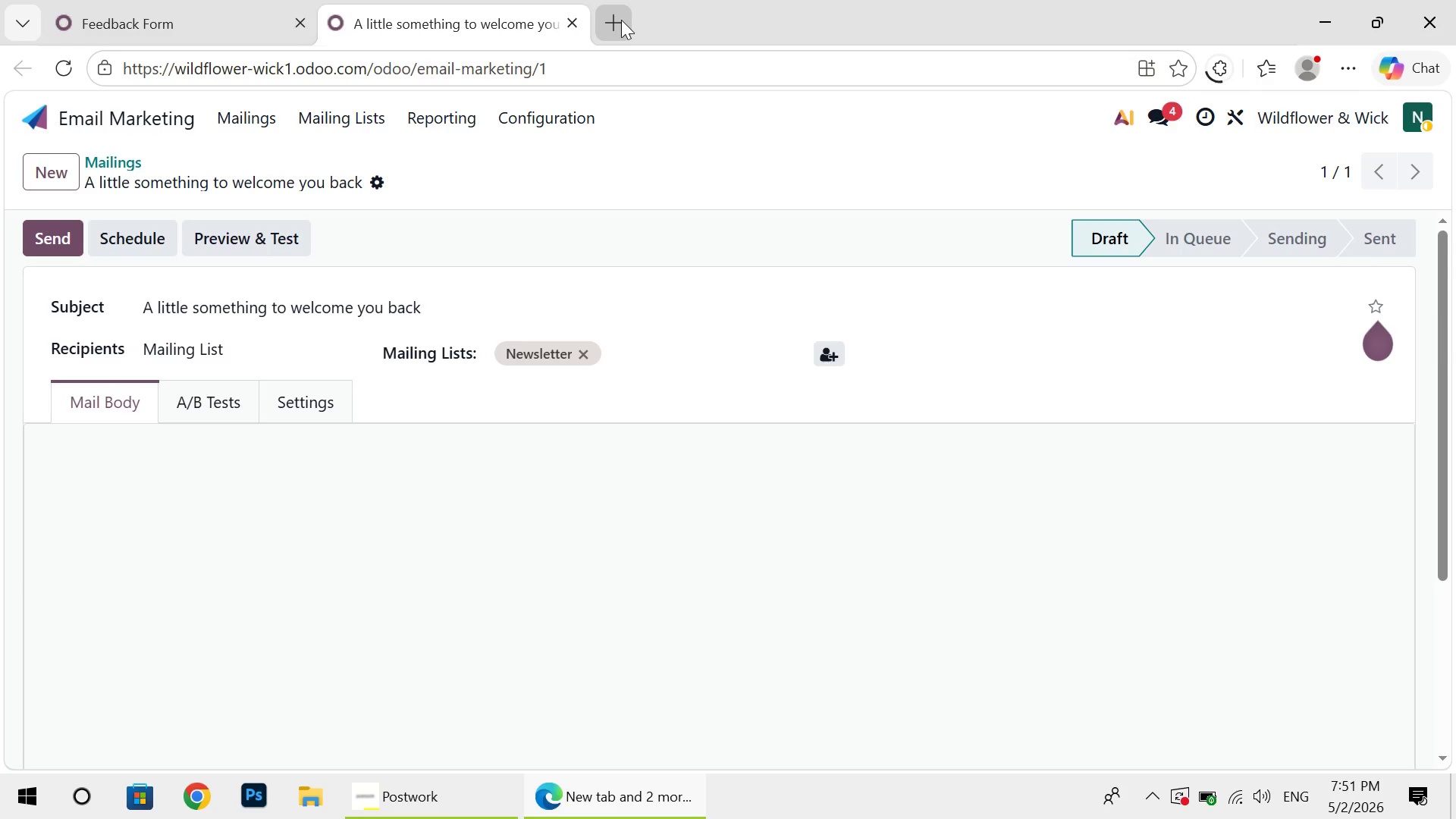 
scroll: coordinate [621, 20], scroll_direction: down, amount: 3.0
 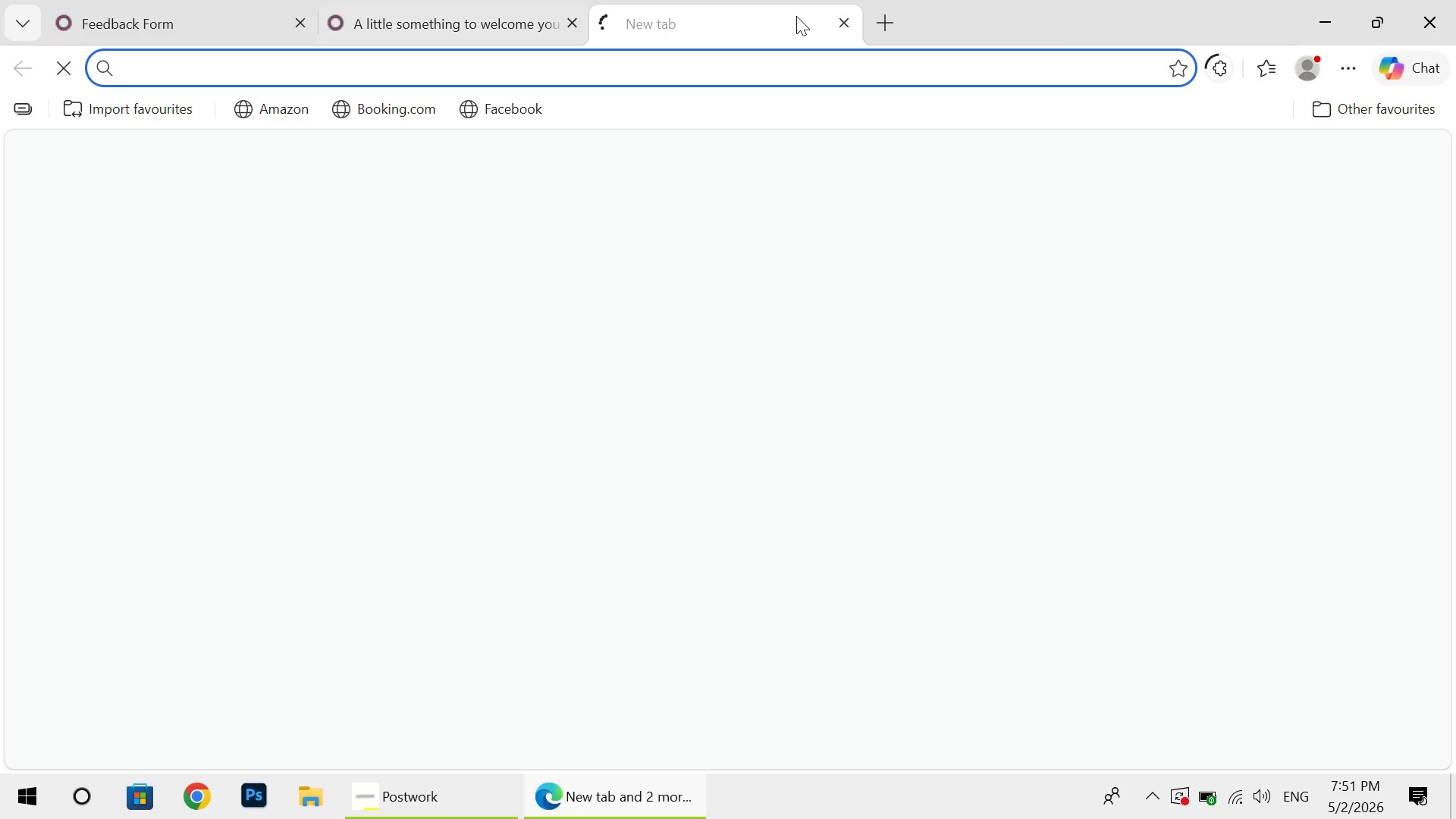 
key(G)
 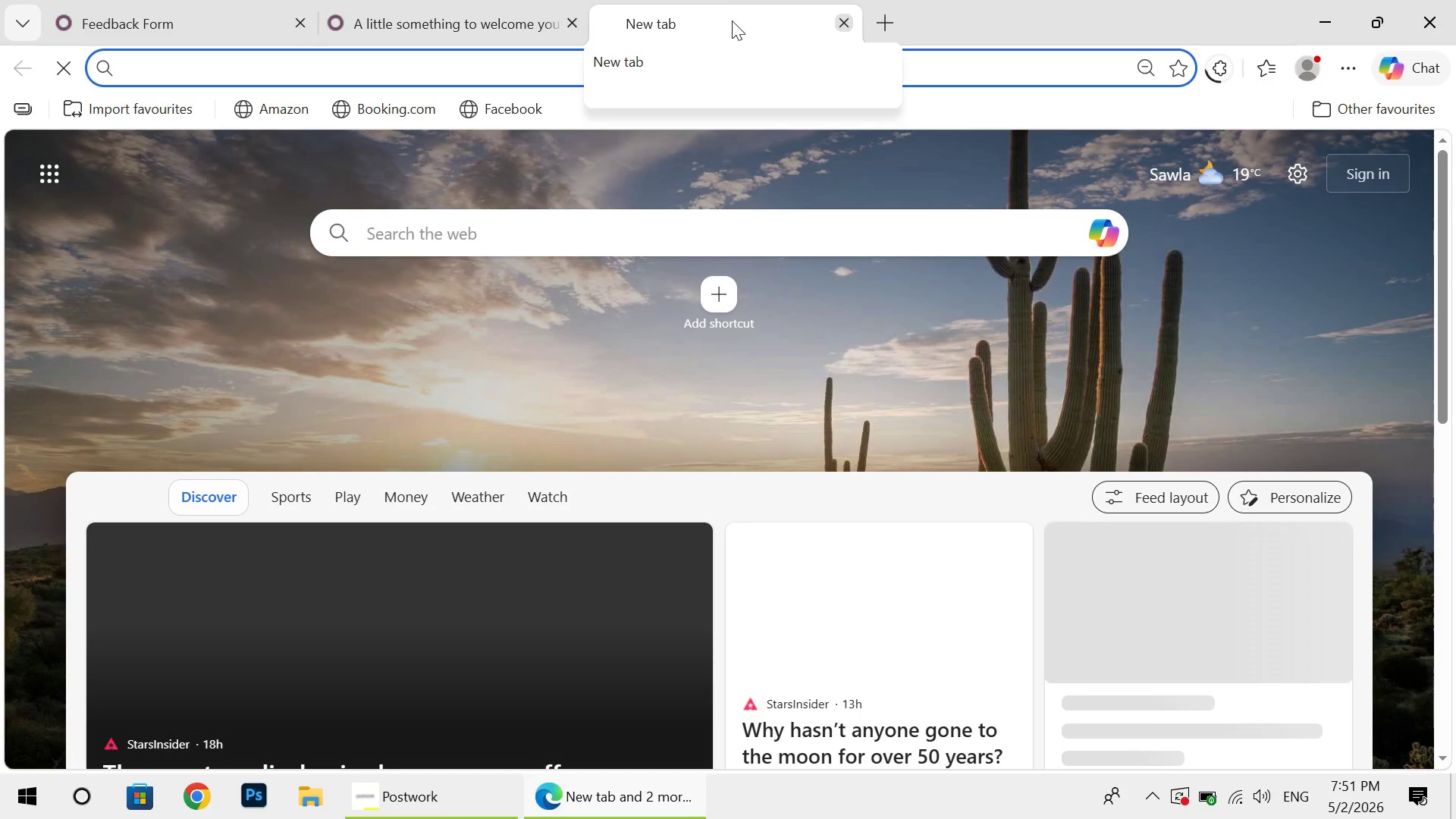 
left_click([347, 56])
 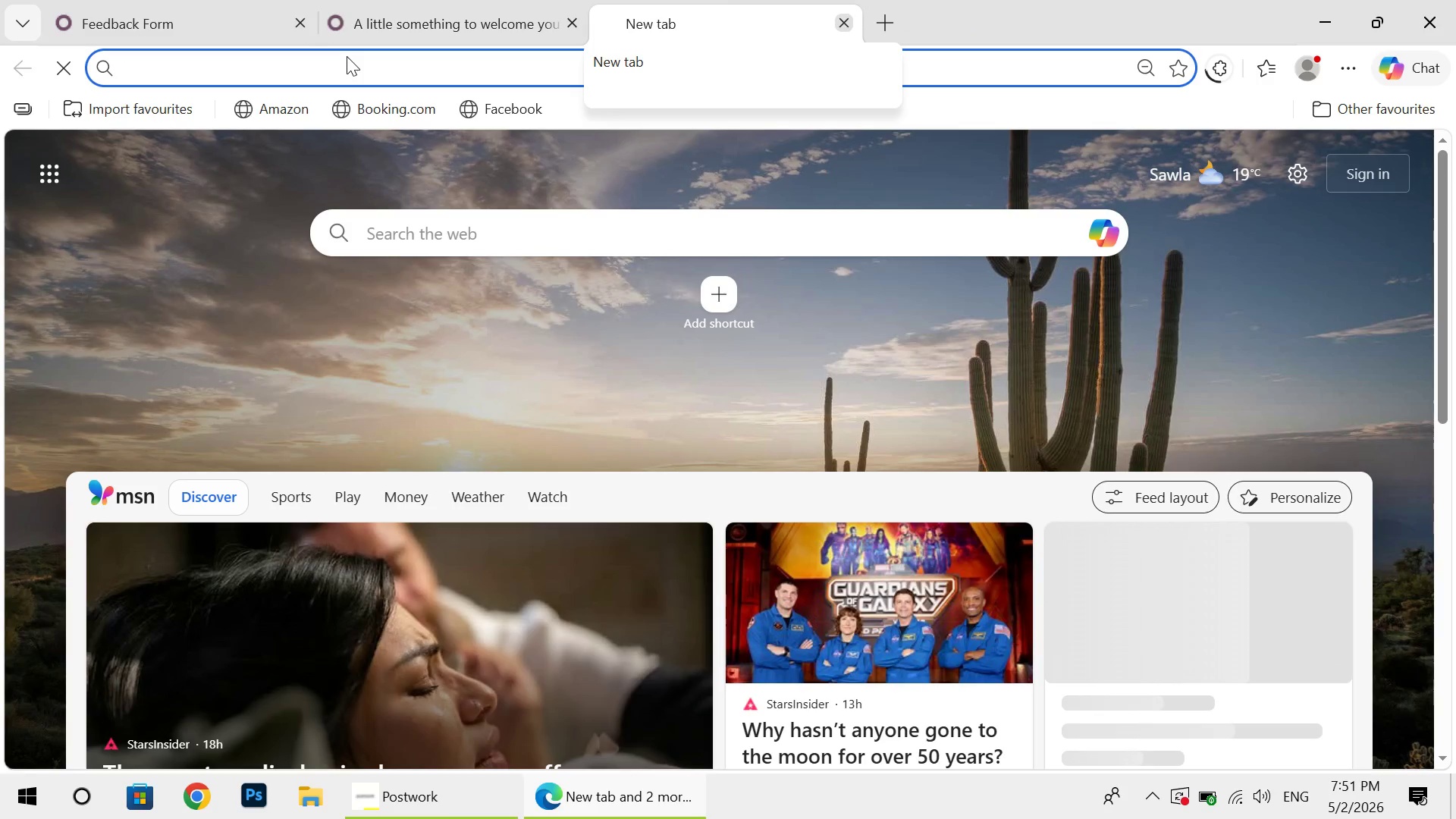 
left_click([347, 56])